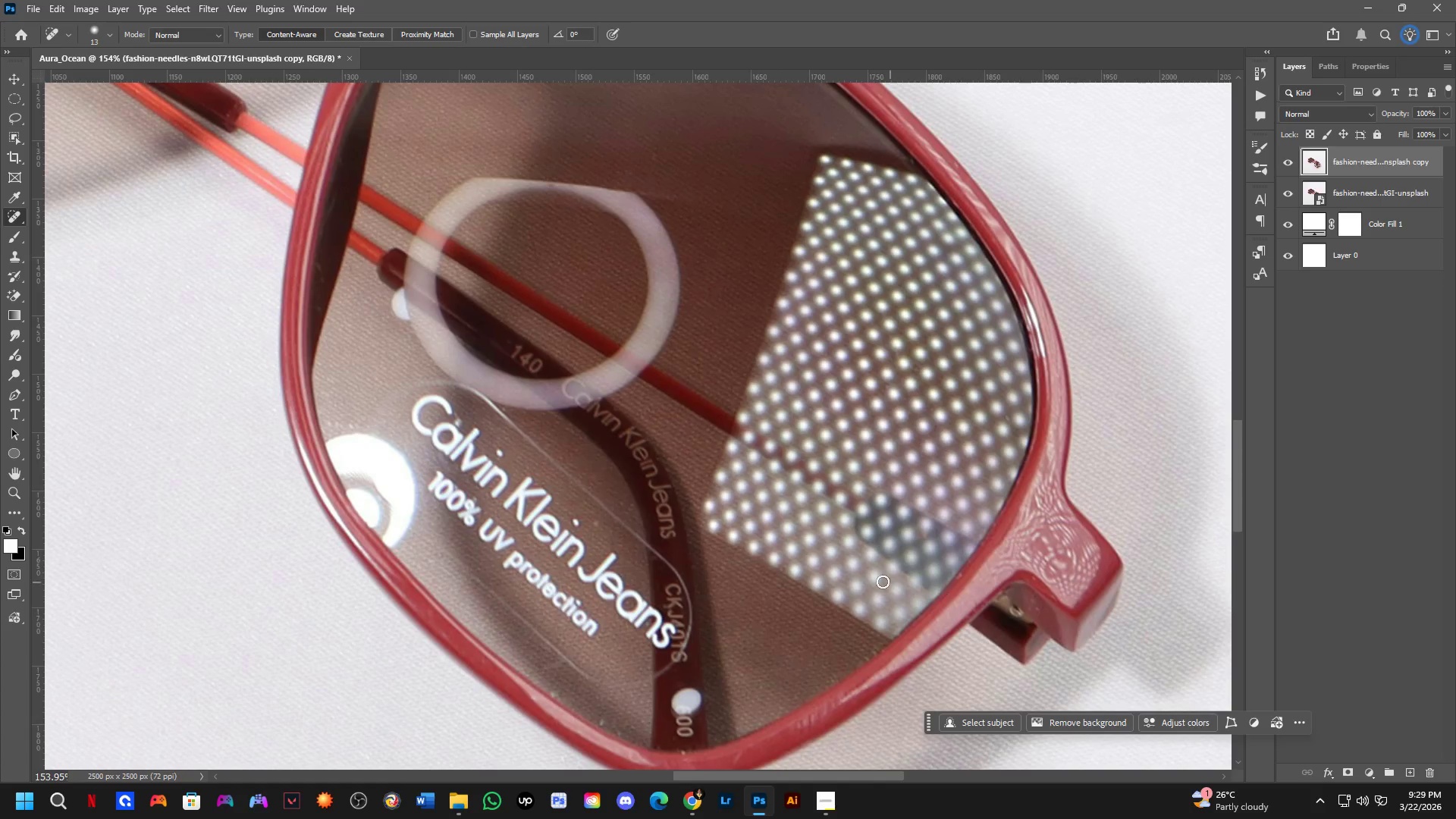 
hold_key(key=Space, duration=0.64)
 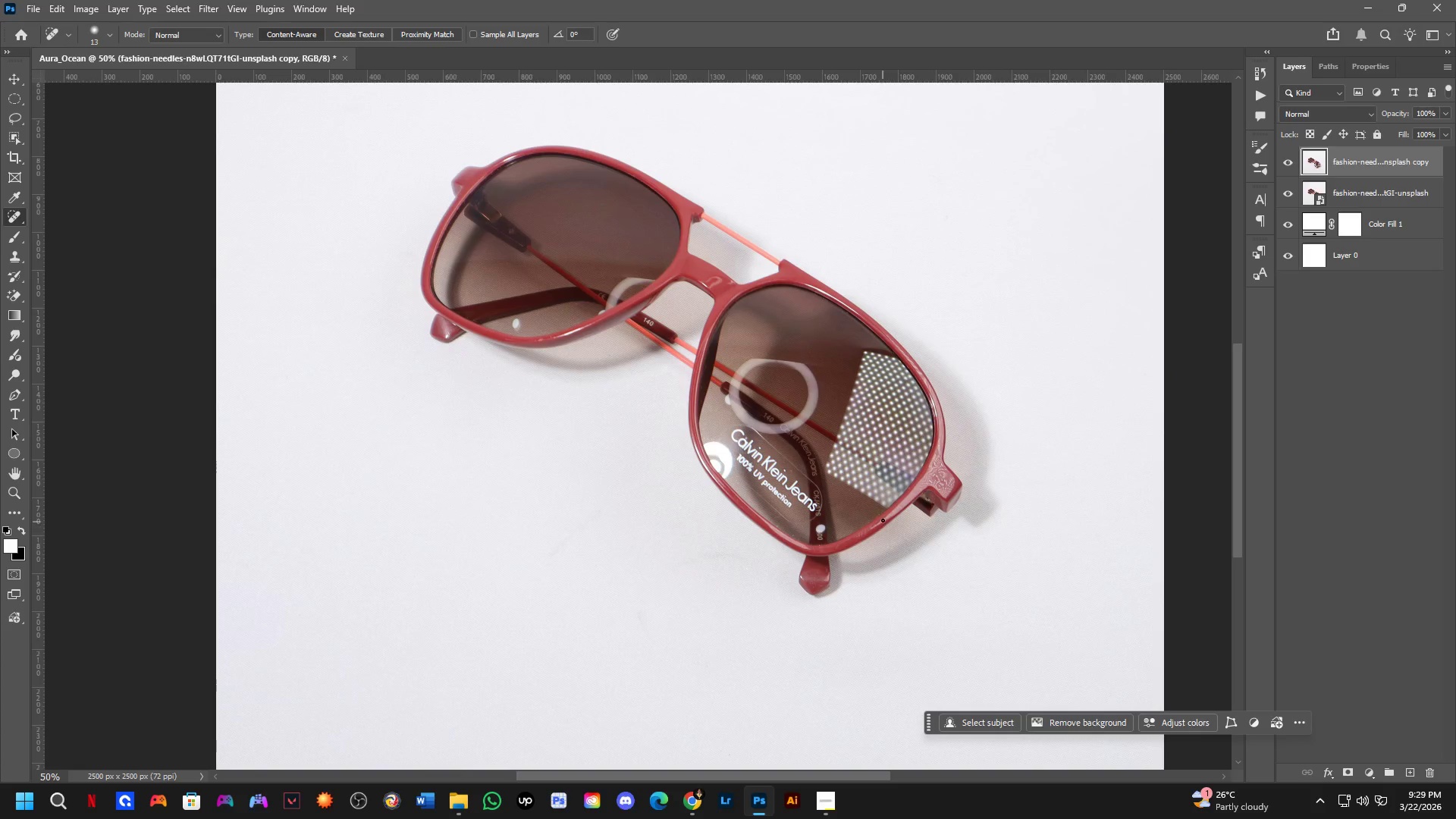 
left_click_drag(start_coordinate=[806, 586], to_coordinate=[821, 455])
 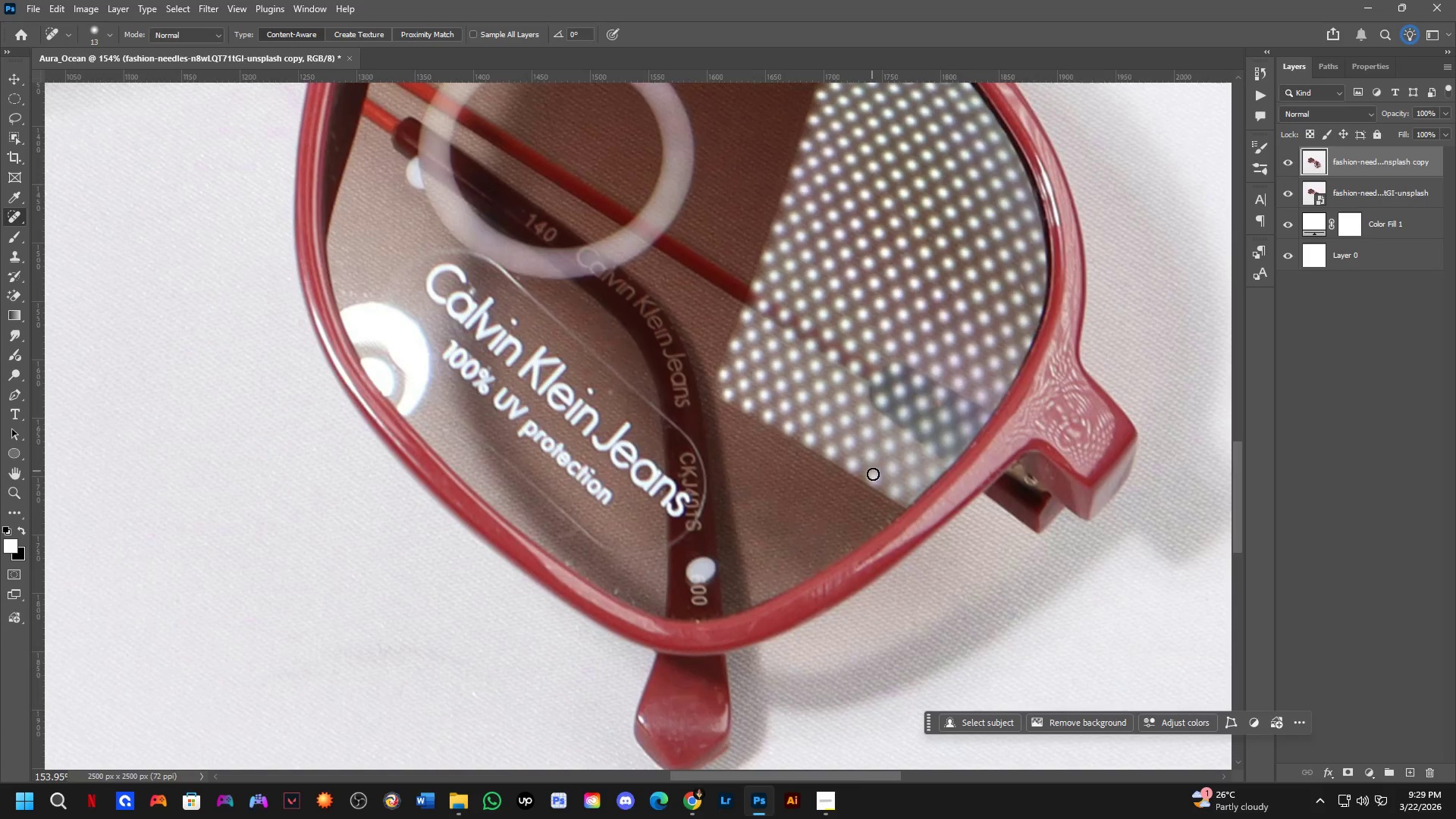 
key(Shift+ShiftLeft)
 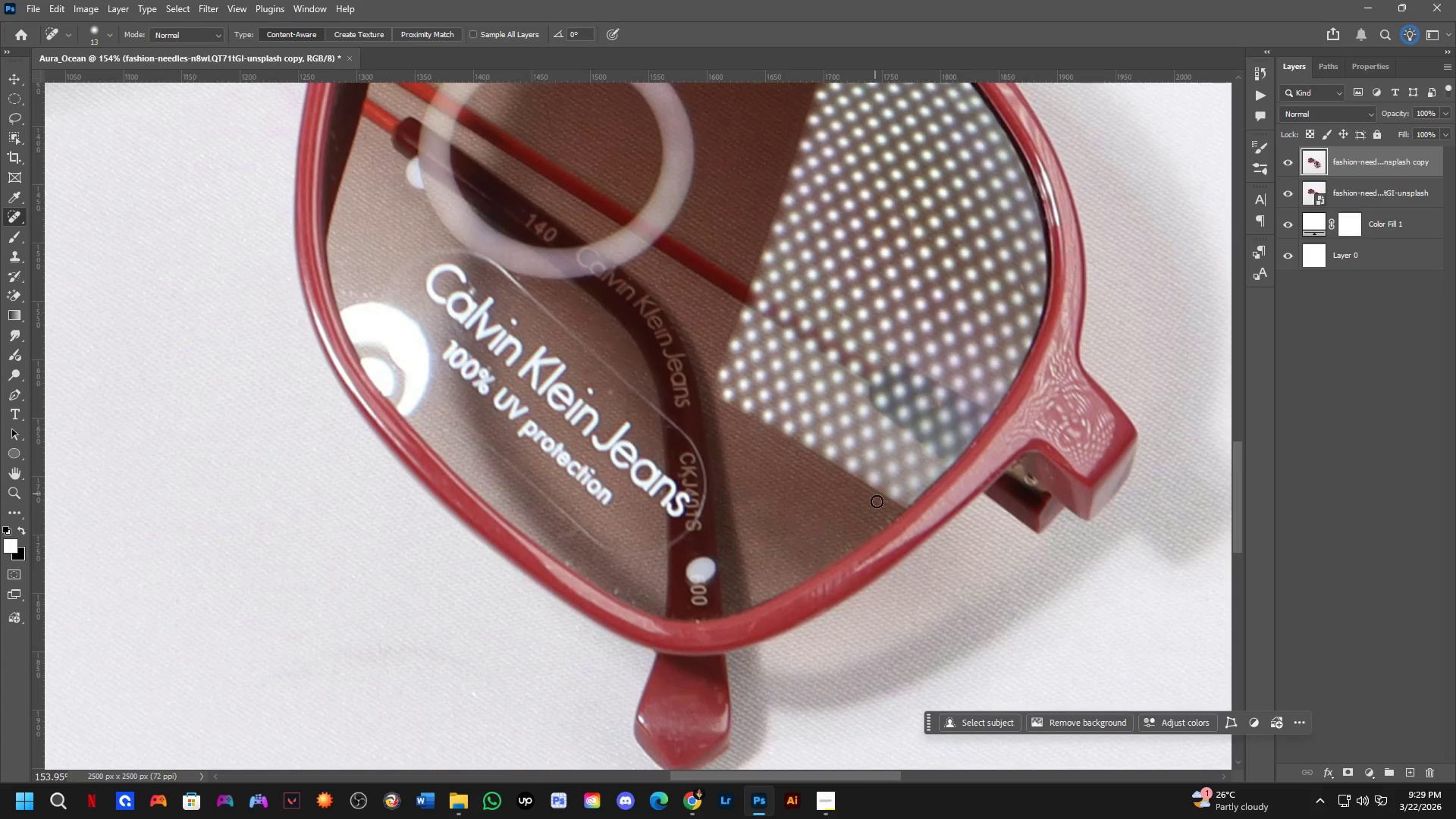 
scroll: coordinate [878, 508], scroll_direction: down, amount: 3.0
 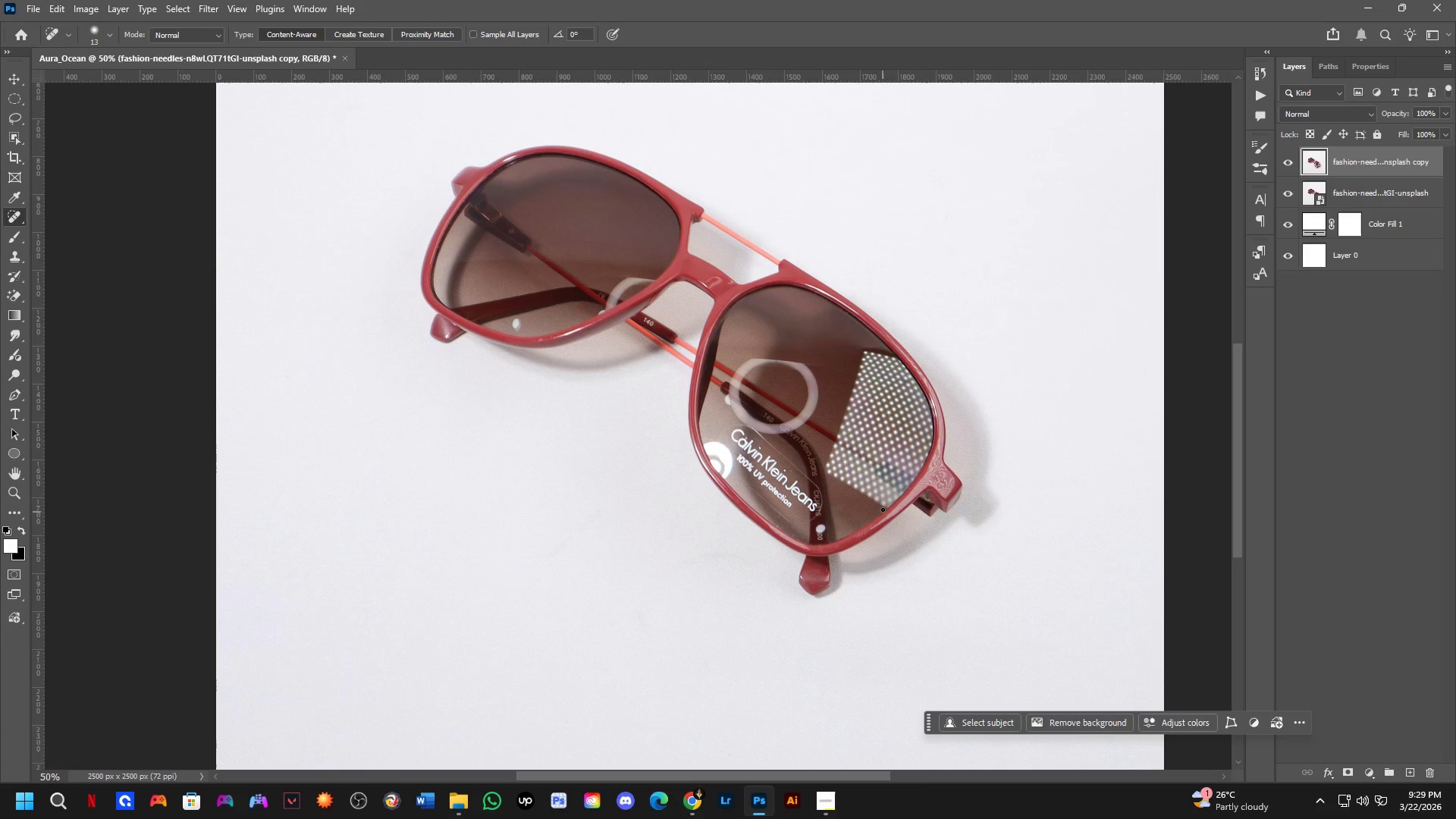 
hold_key(key=ShiftLeft, duration=0.42)
scroll: coordinate [868, 481], scroll_direction: up, amount: 3.0
 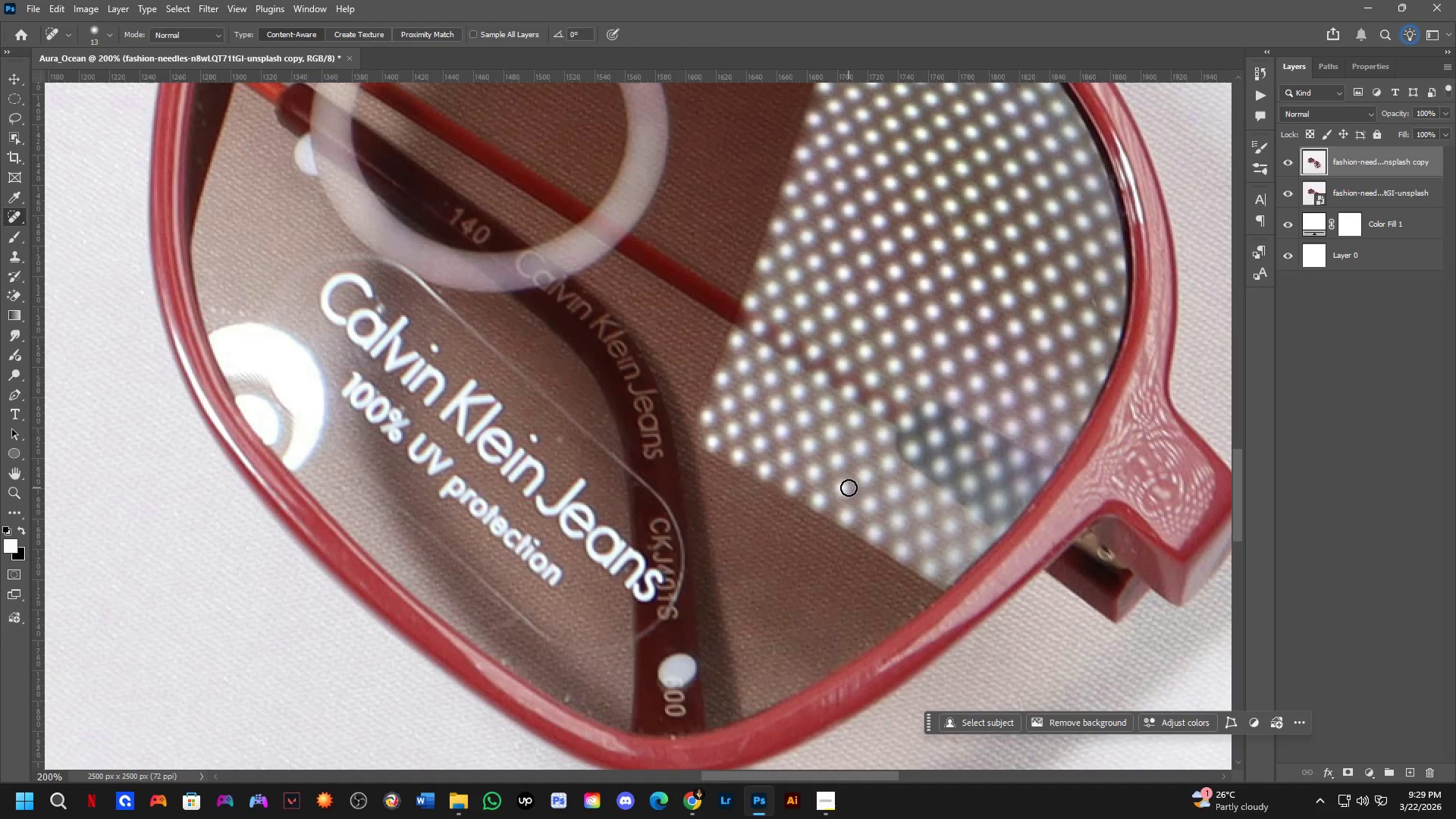 
hold_key(key=Space, duration=0.69)
 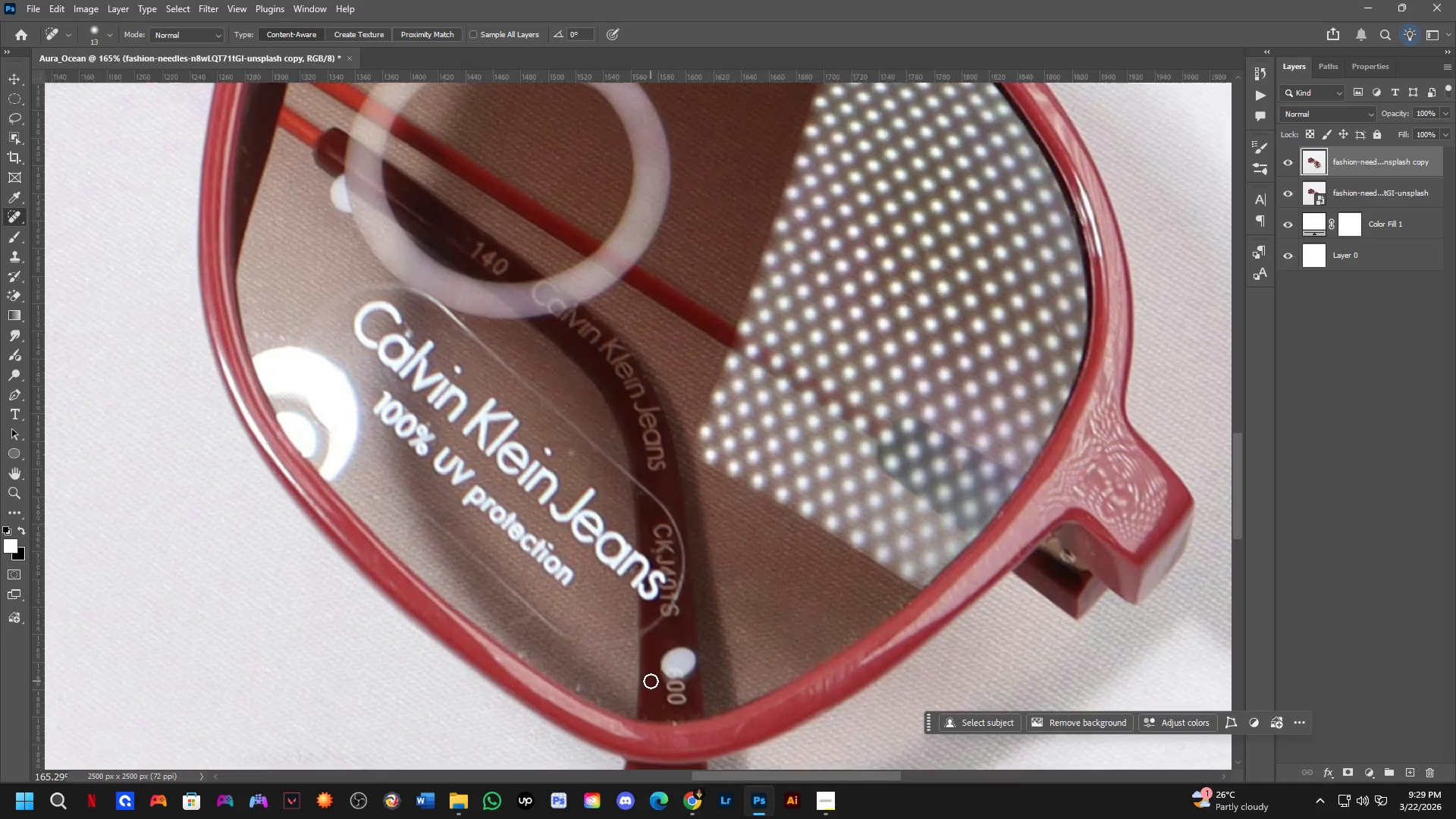 
scroll: coordinate [563, 486], scroll_direction: down, amount: 2.0
 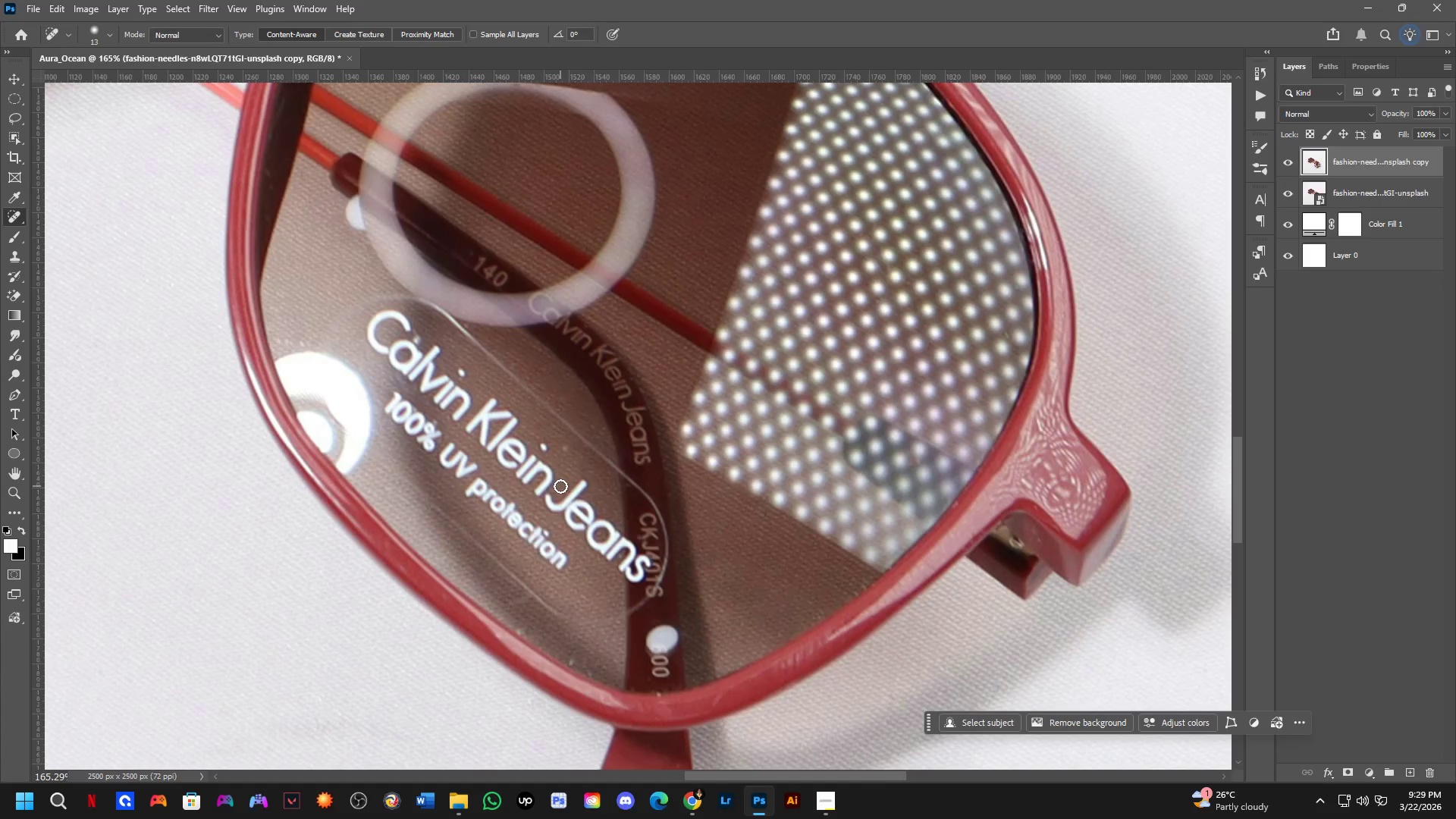 
left_click_drag(start_coordinate=[488, 450], to_coordinate=[501, 475])
 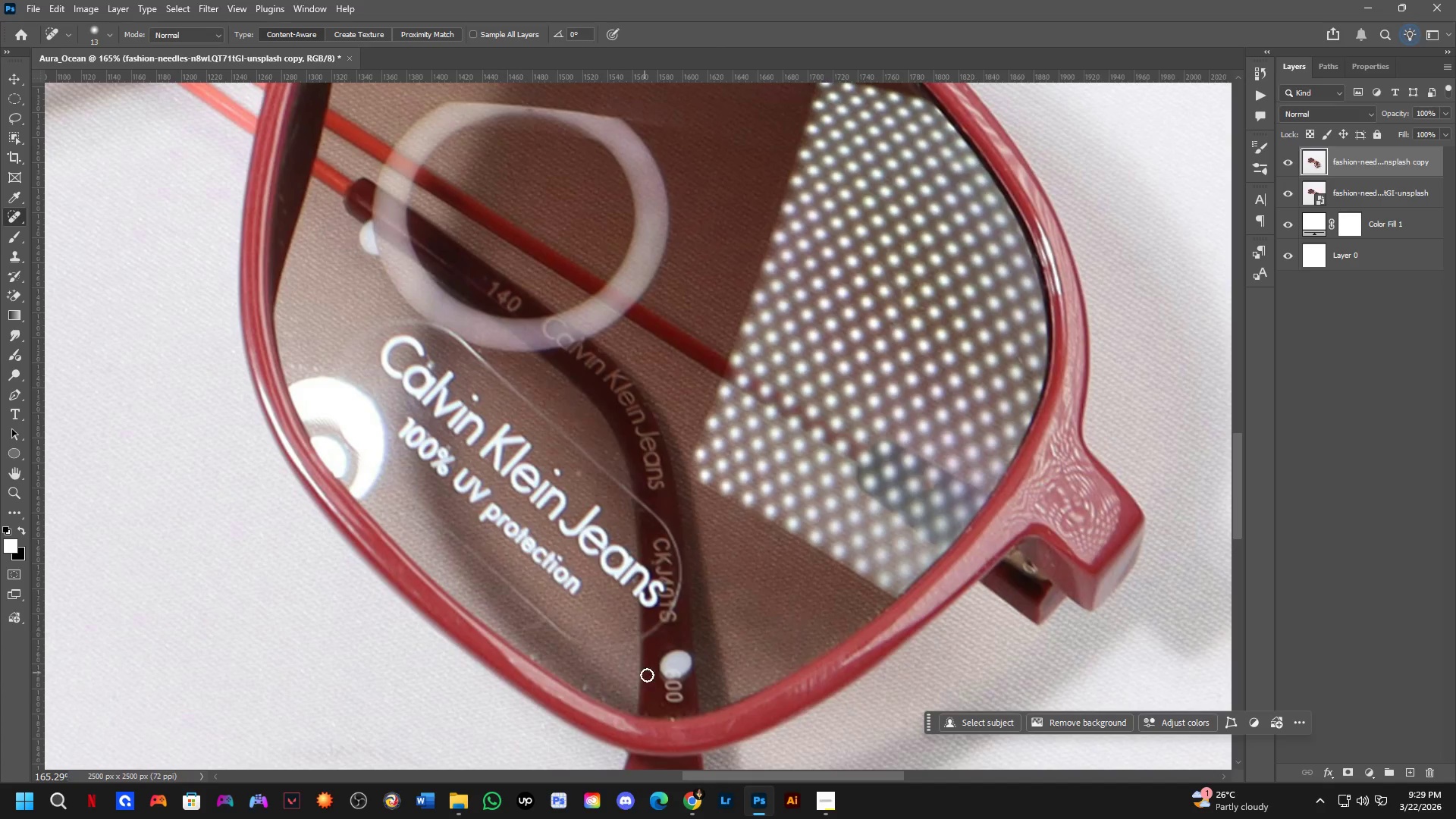 
scroll: coordinate [666, 700], scroll_direction: up, amount: 7.0
 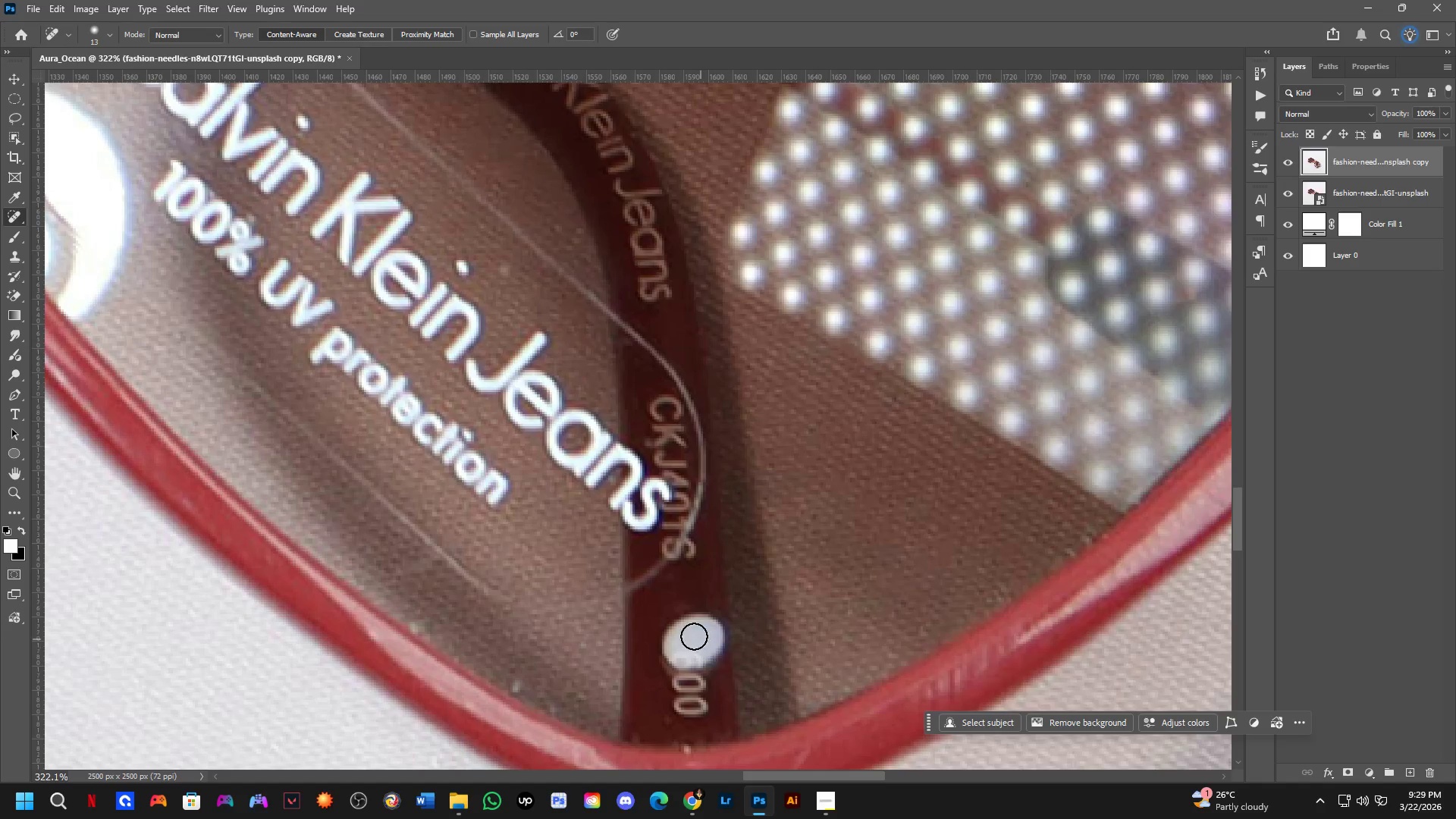 
hold_key(key=Space, duration=1.39)
 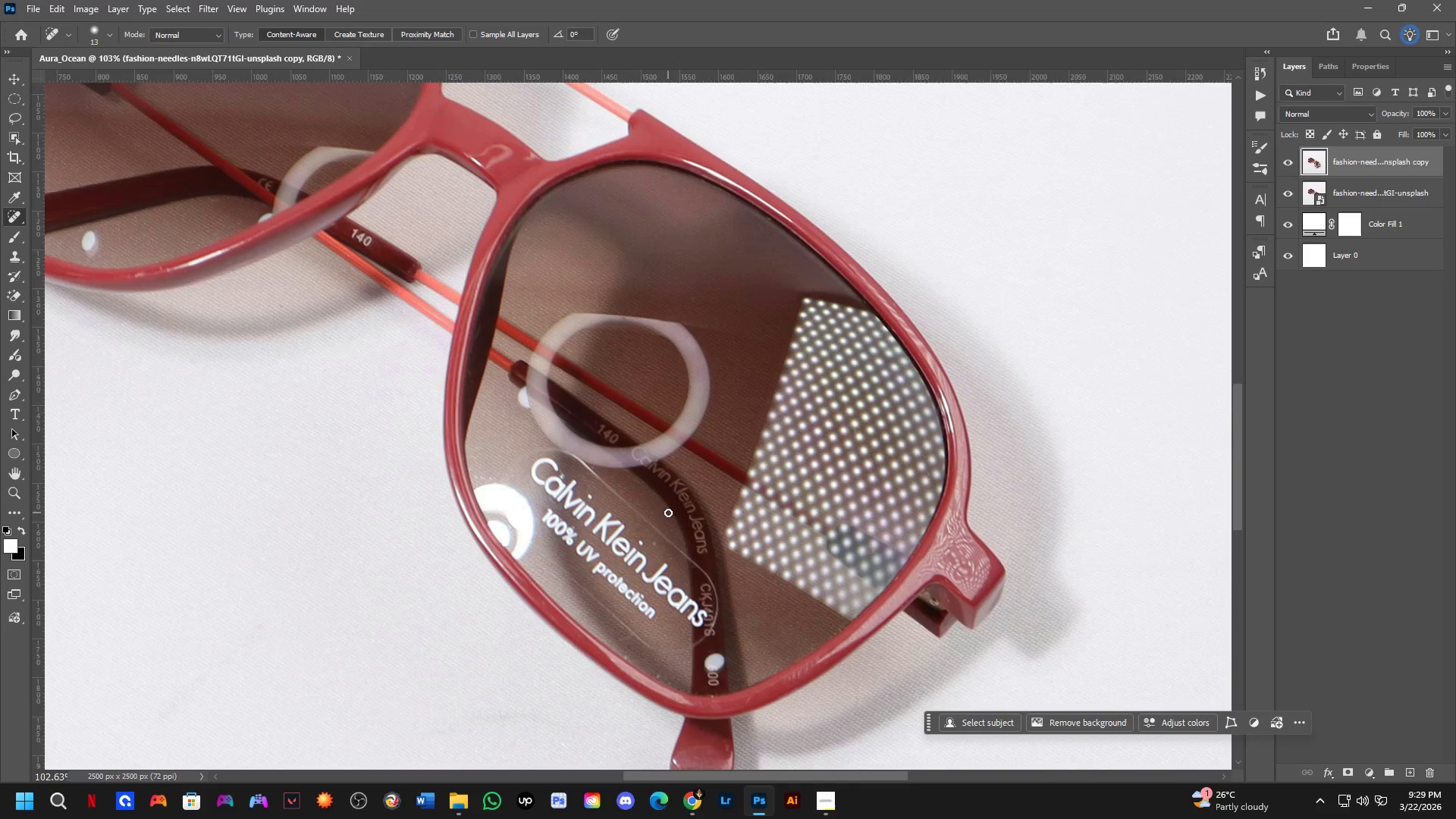 
left_click_drag(start_coordinate=[616, 463], to_coordinate=[682, 617])
 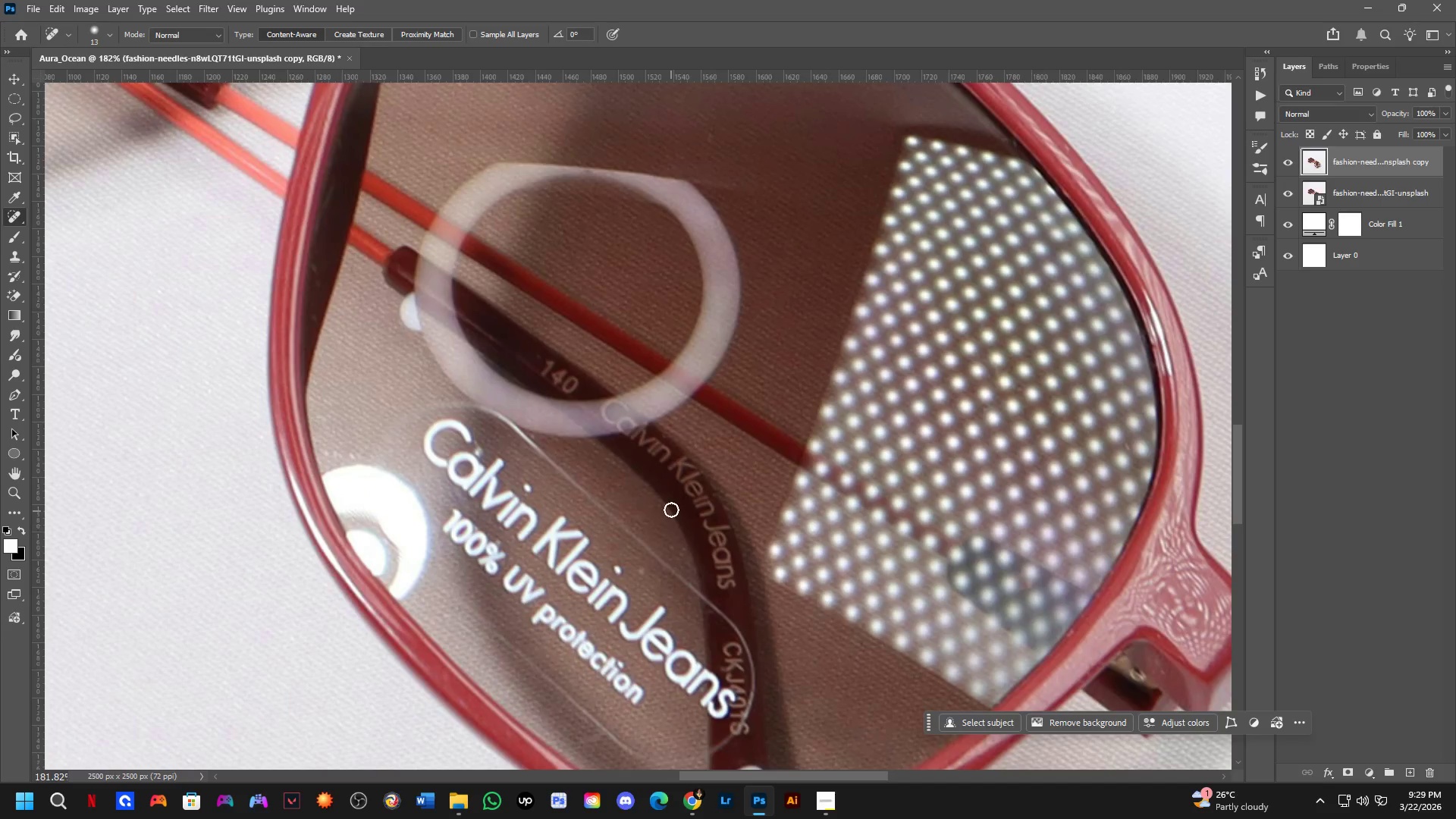 
scroll: coordinate [662, 604], scroll_direction: down, amount: 6.0
 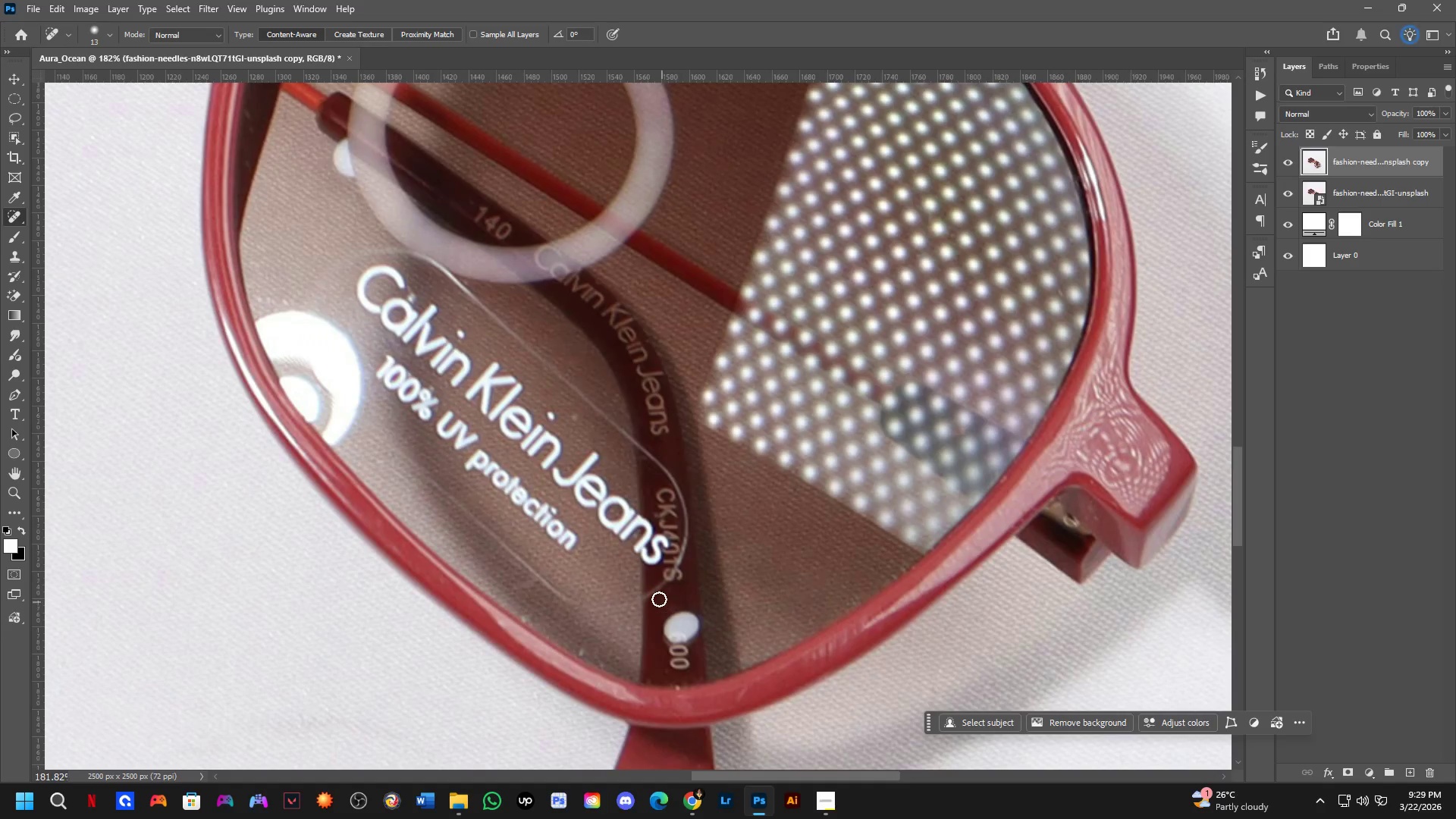 
hold_key(key=Space, duration=1.5)
 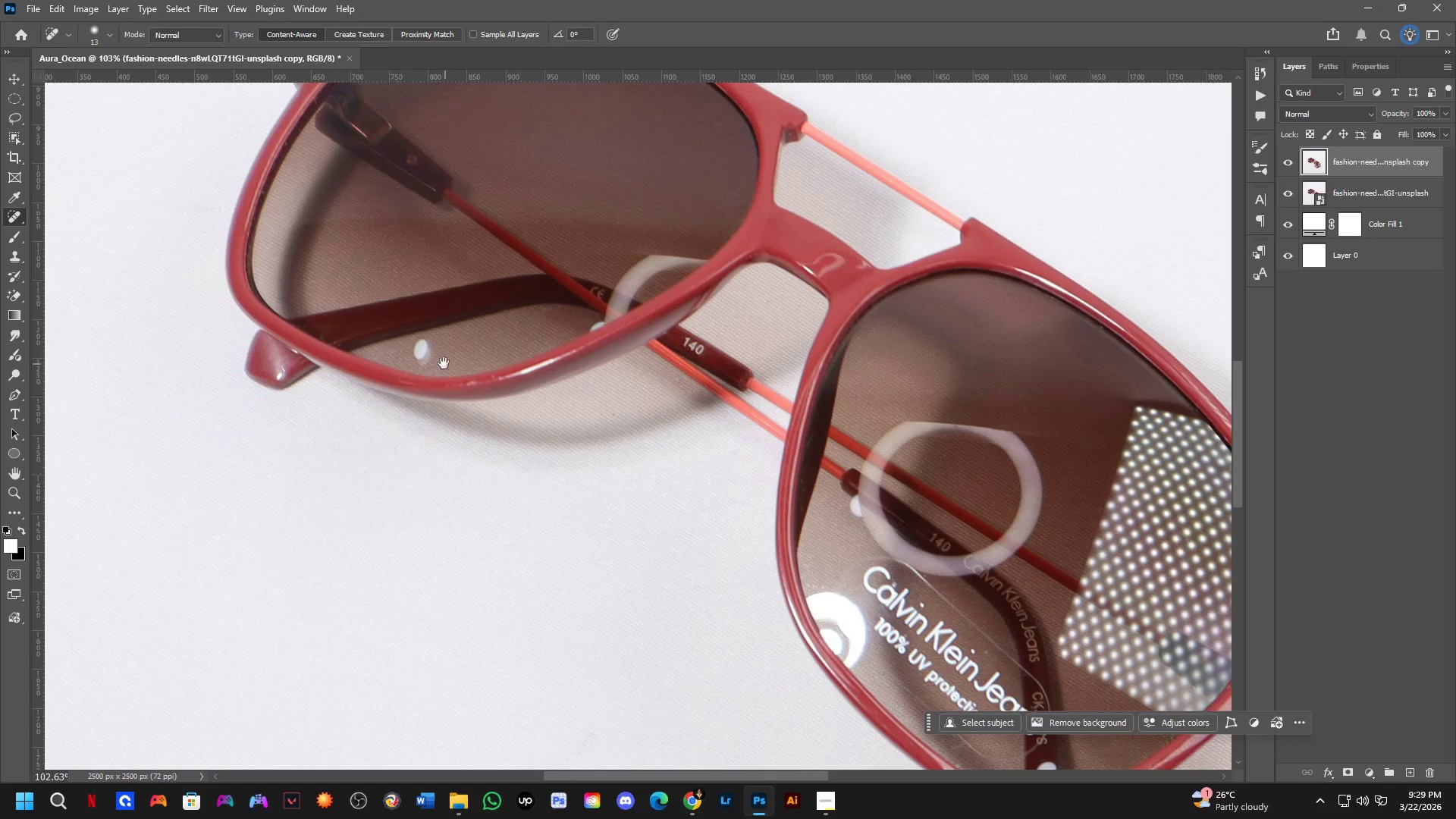 
scroll: coordinate [670, 509], scroll_direction: down, amount: 6.0
 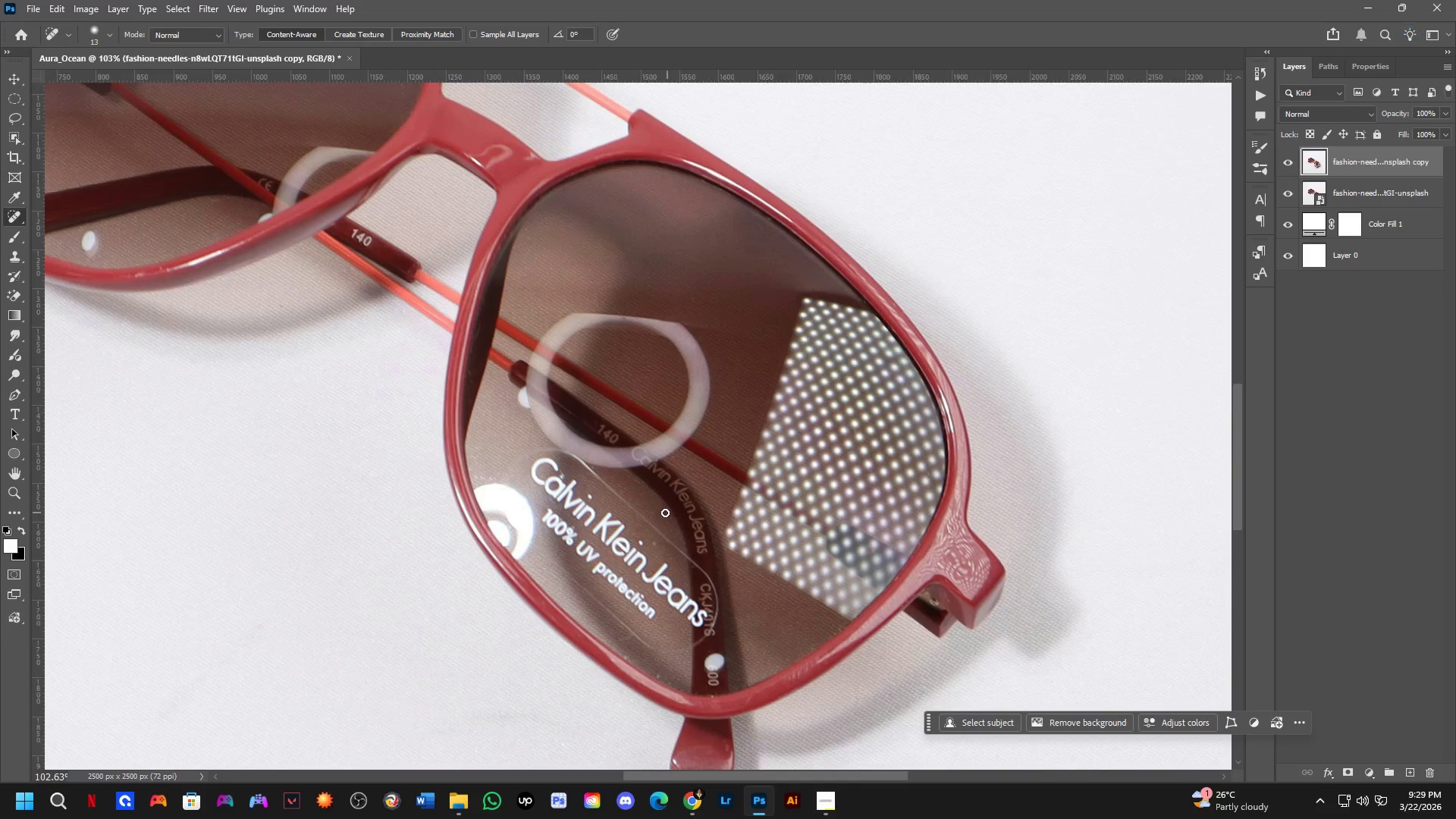 
left_click_drag(start_coordinate=[503, 418], to_coordinate=[835, 526])
 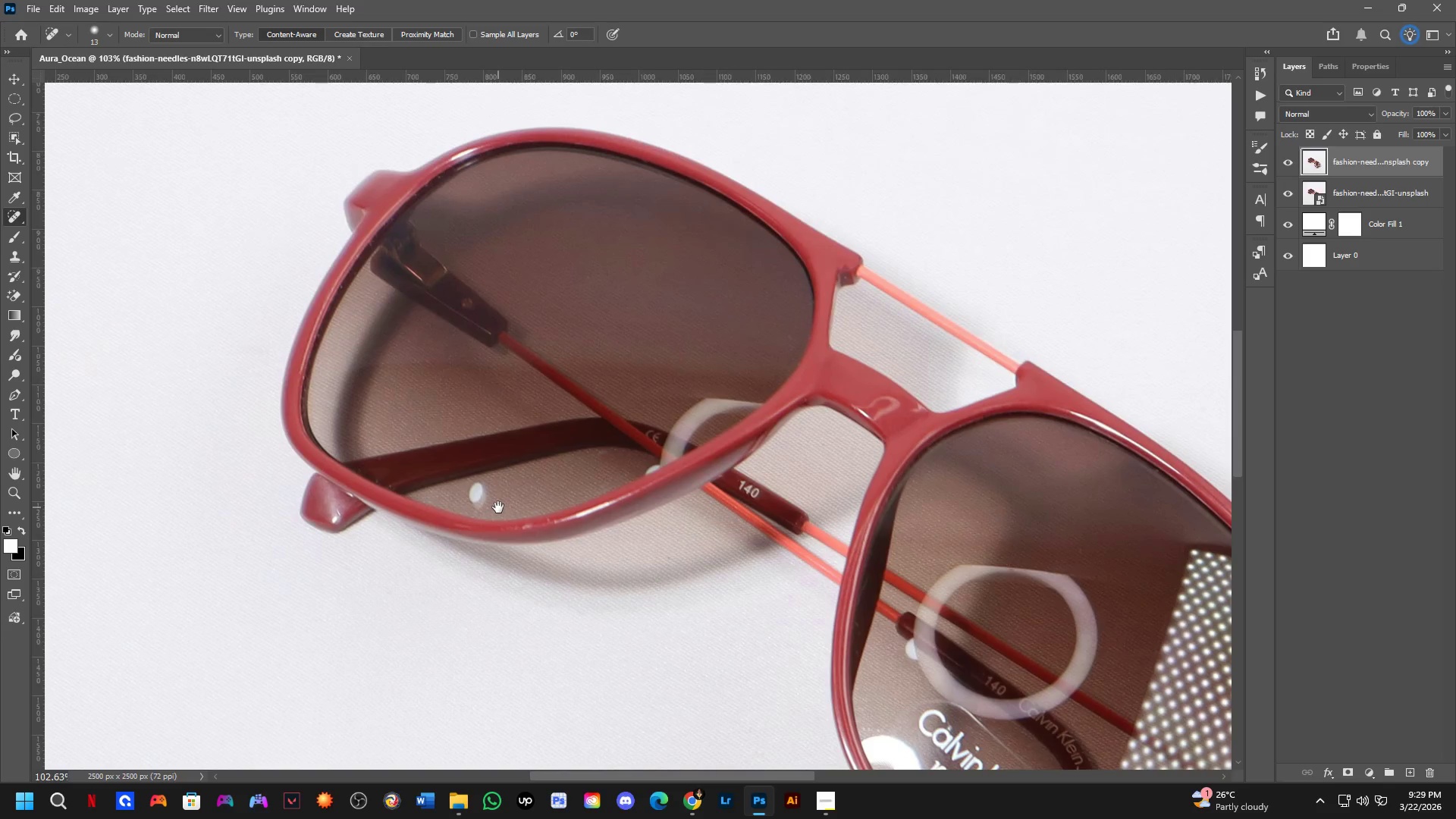 
hold_key(key=Space, duration=1.09)
 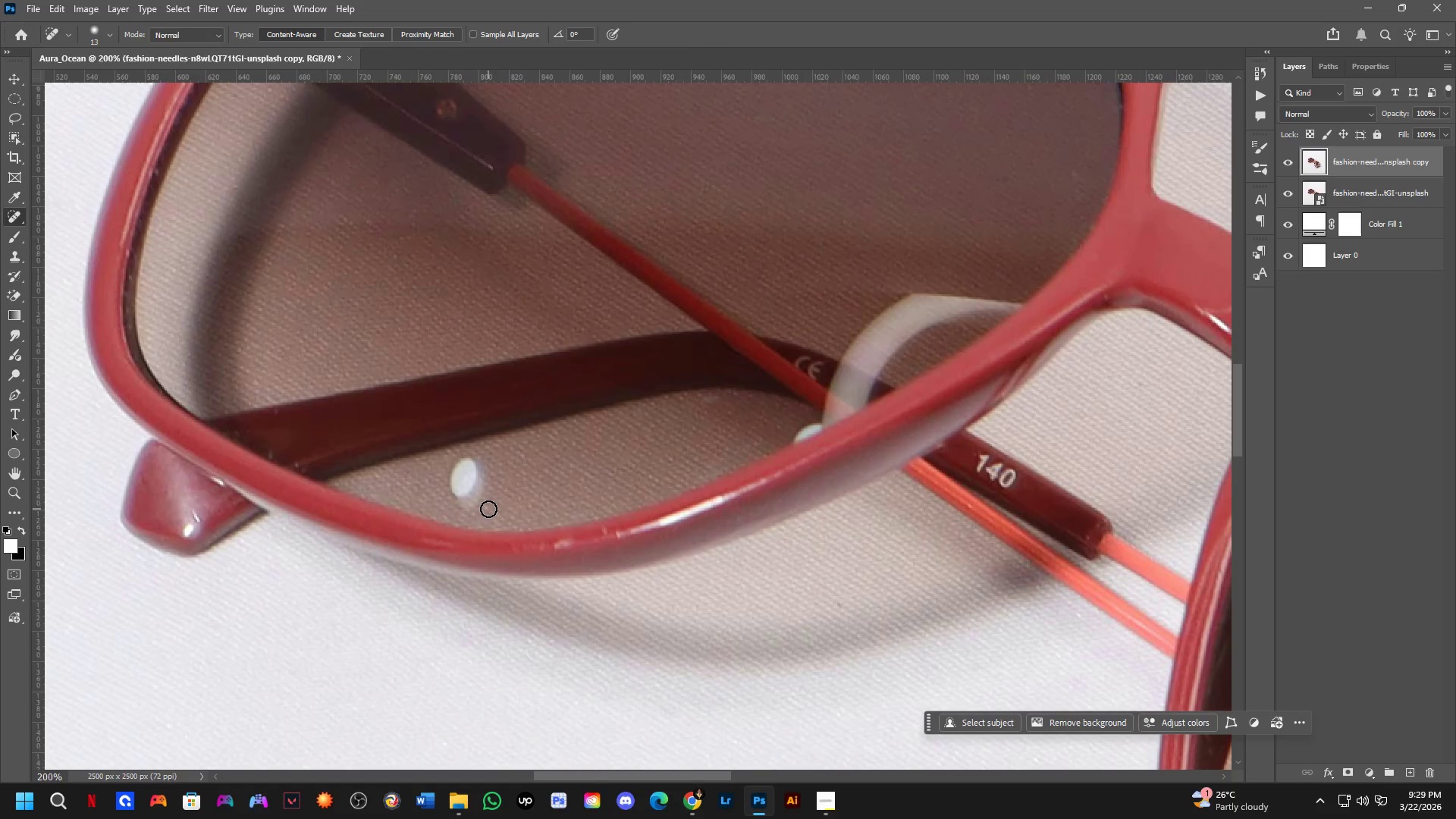 
left_click_drag(start_coordinate=[443, 364], to_coordinate=[498, 507])
 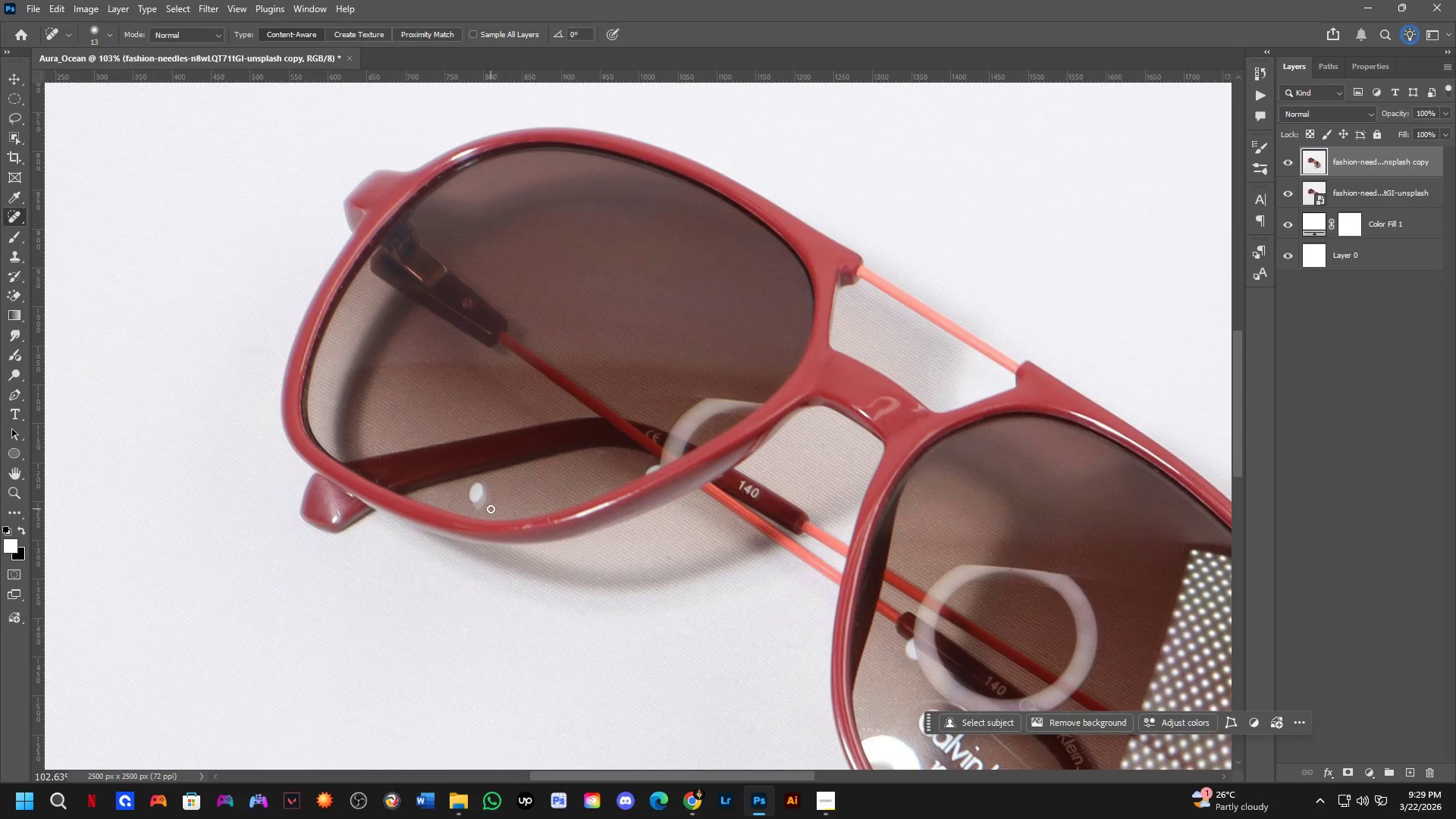 
key(L)
 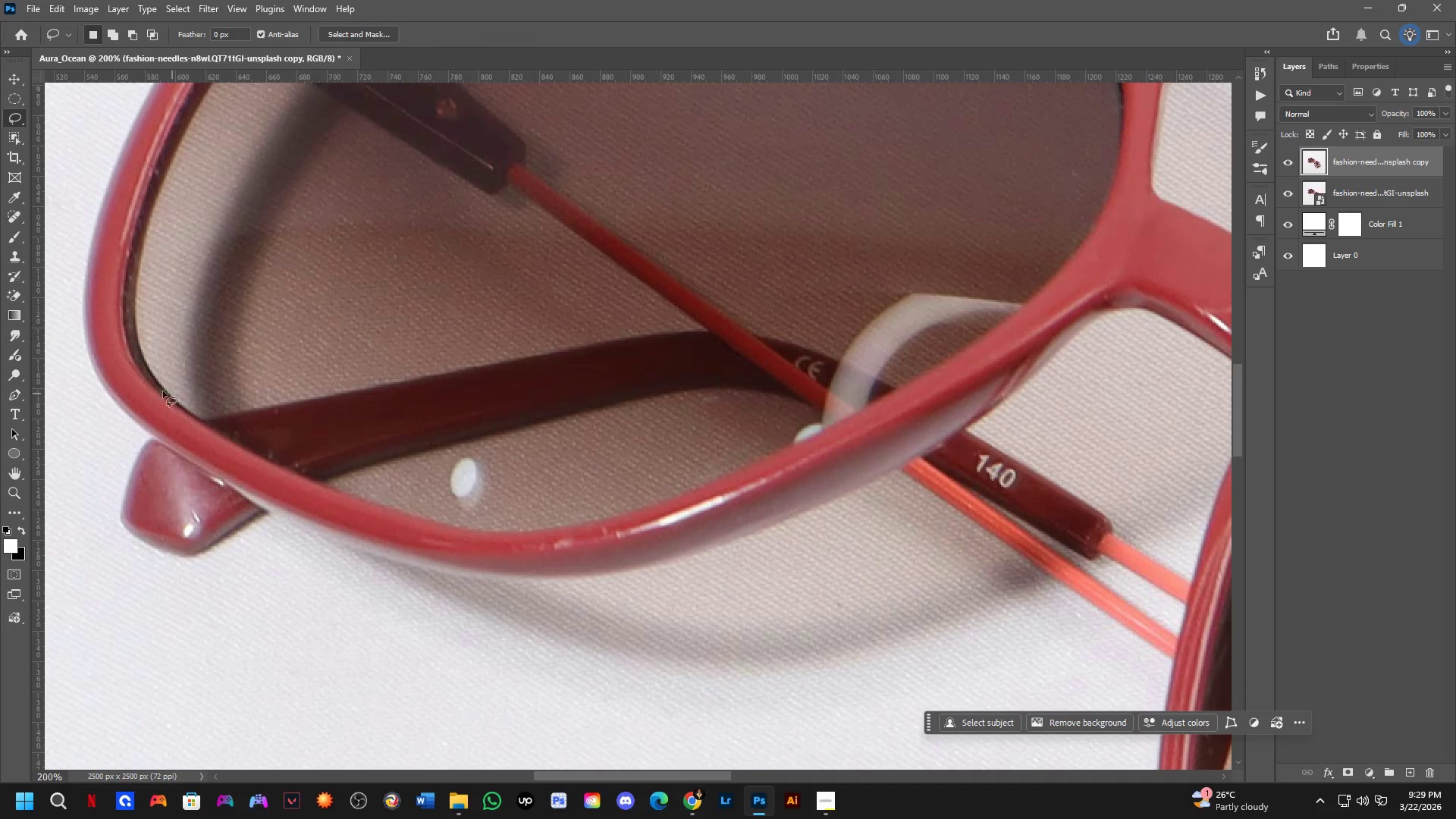 
scroll: coordinate [171, 510], scroll_direction: up, amount: 13.0
 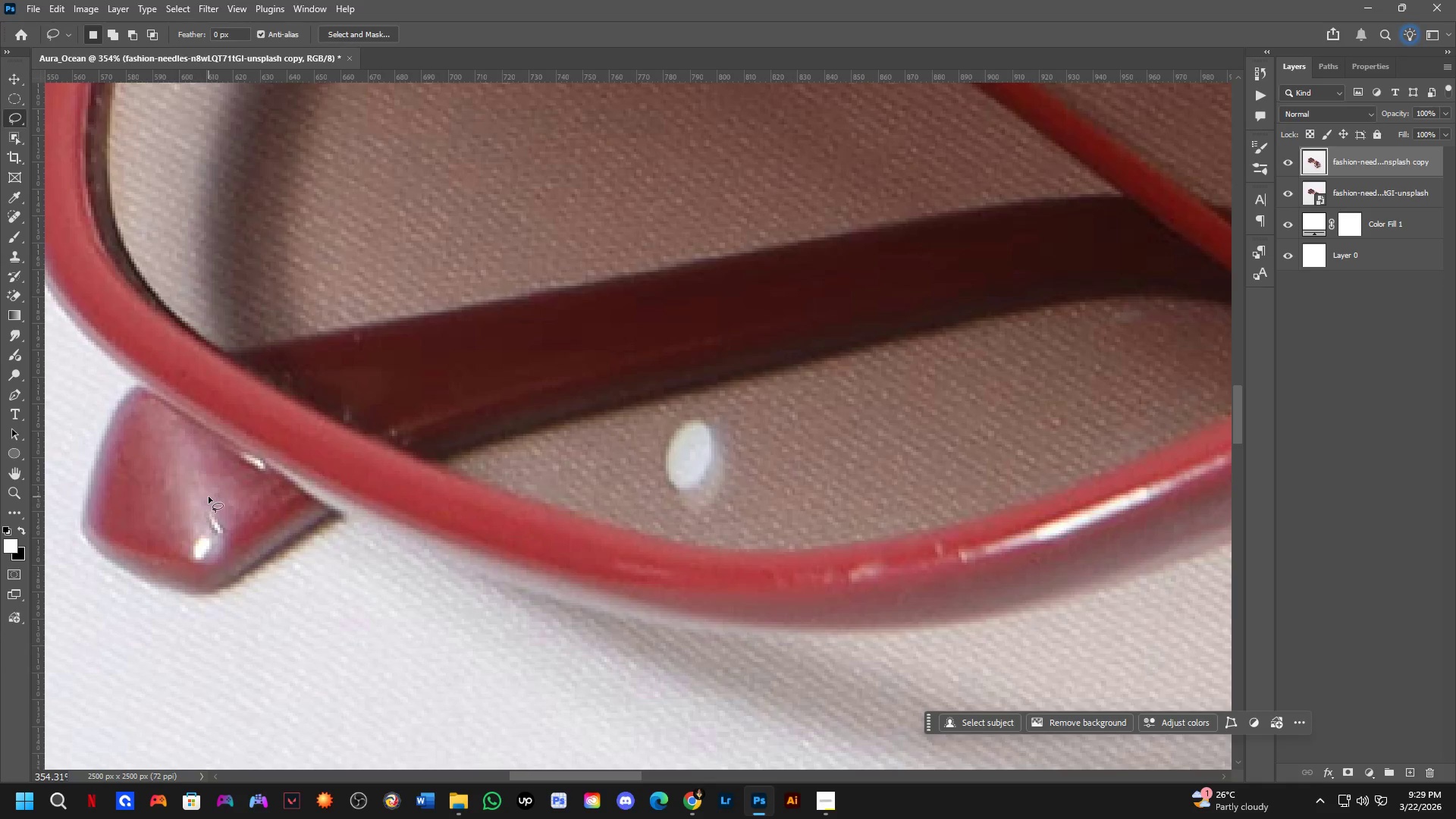 
left_click_drag(start_coordinate=[211, 496], to_coordinate=[226, 499])
 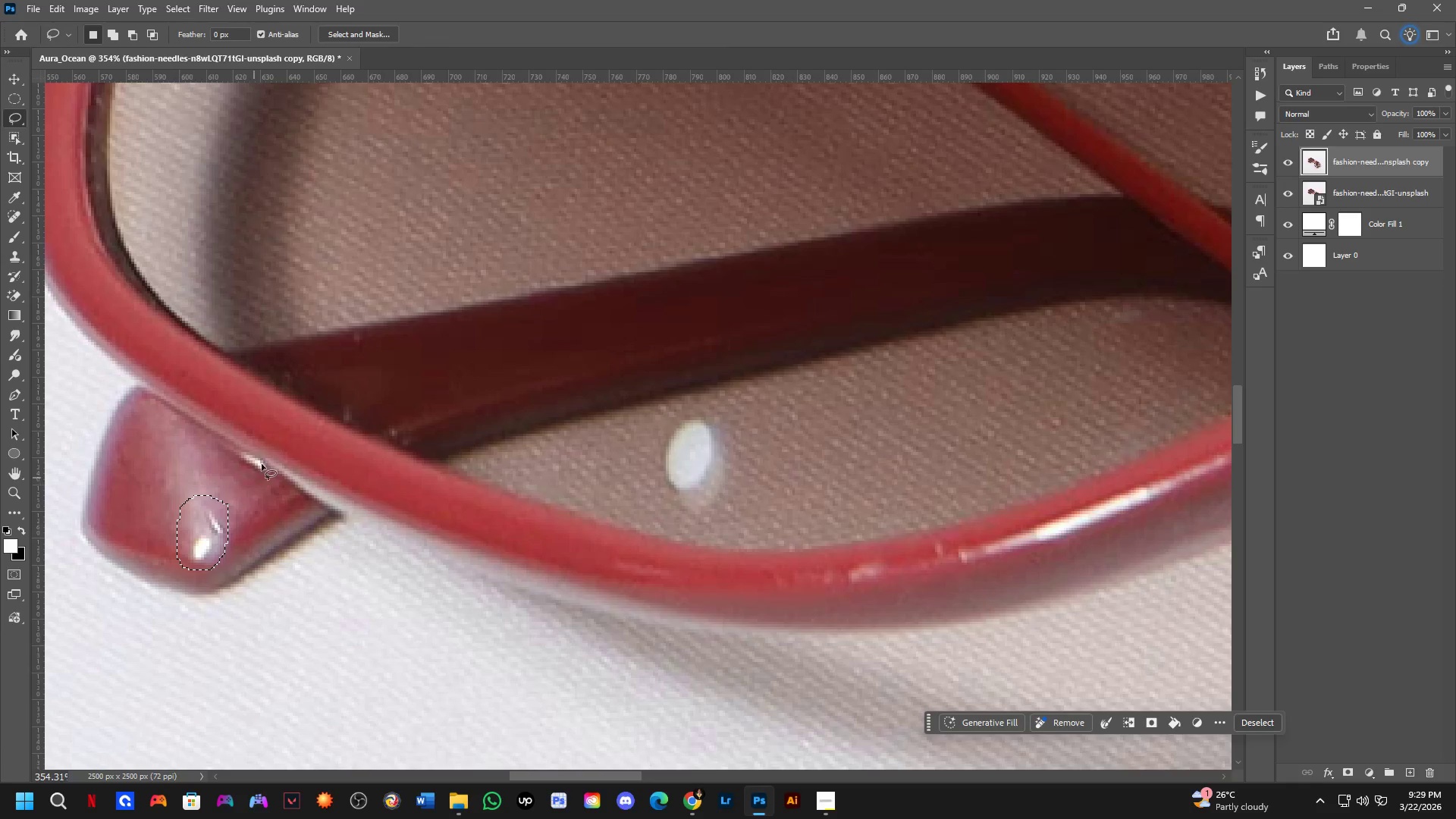 
hold_key(key=ShiftLeft, duration=0.38)
left_click_drag(start_coordinate=[258, 450], to_coordinate=[268, 449])
 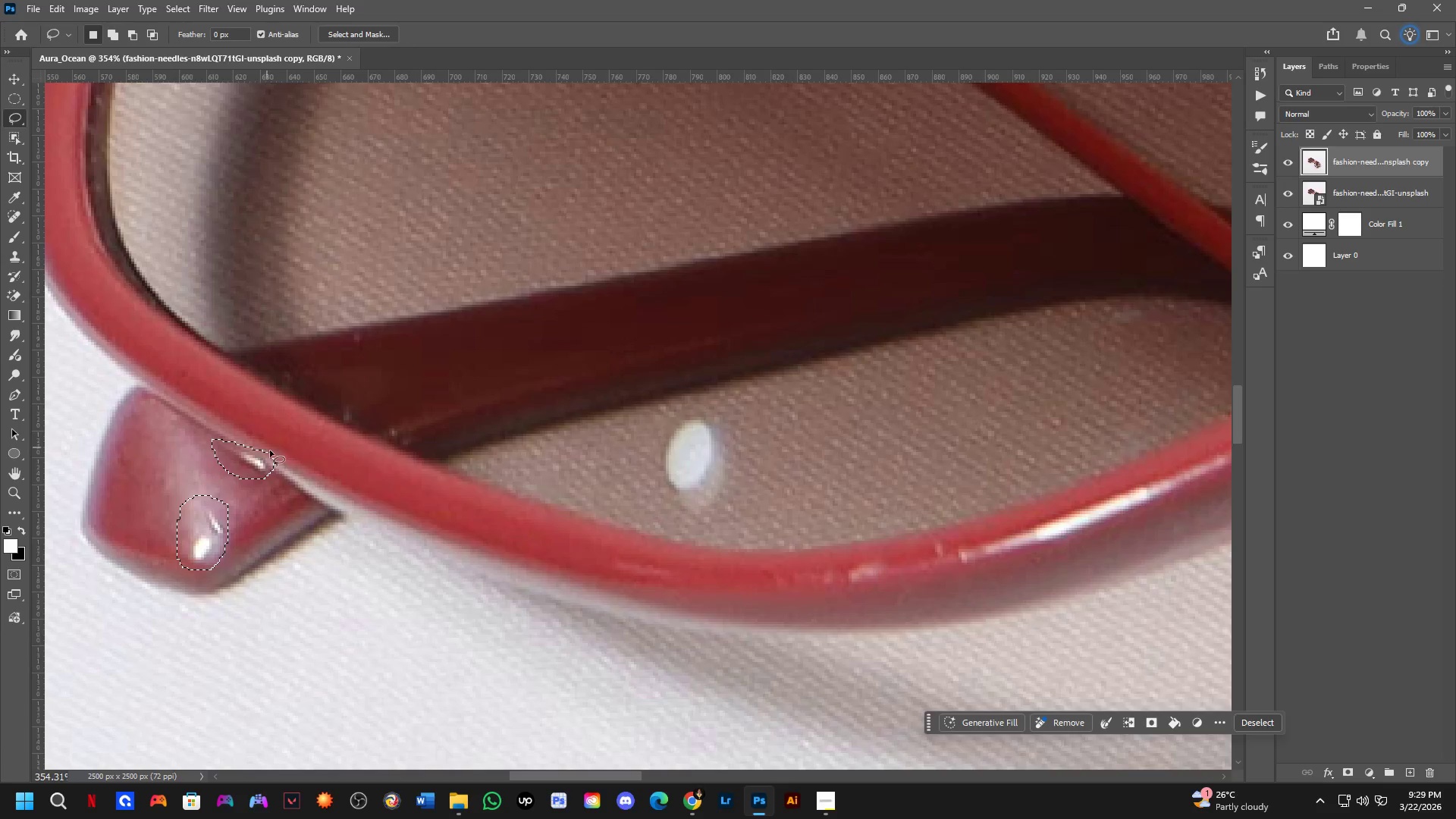 
scroll: coordinate [325, 479], scroll_direction: down, amount: 4.0
 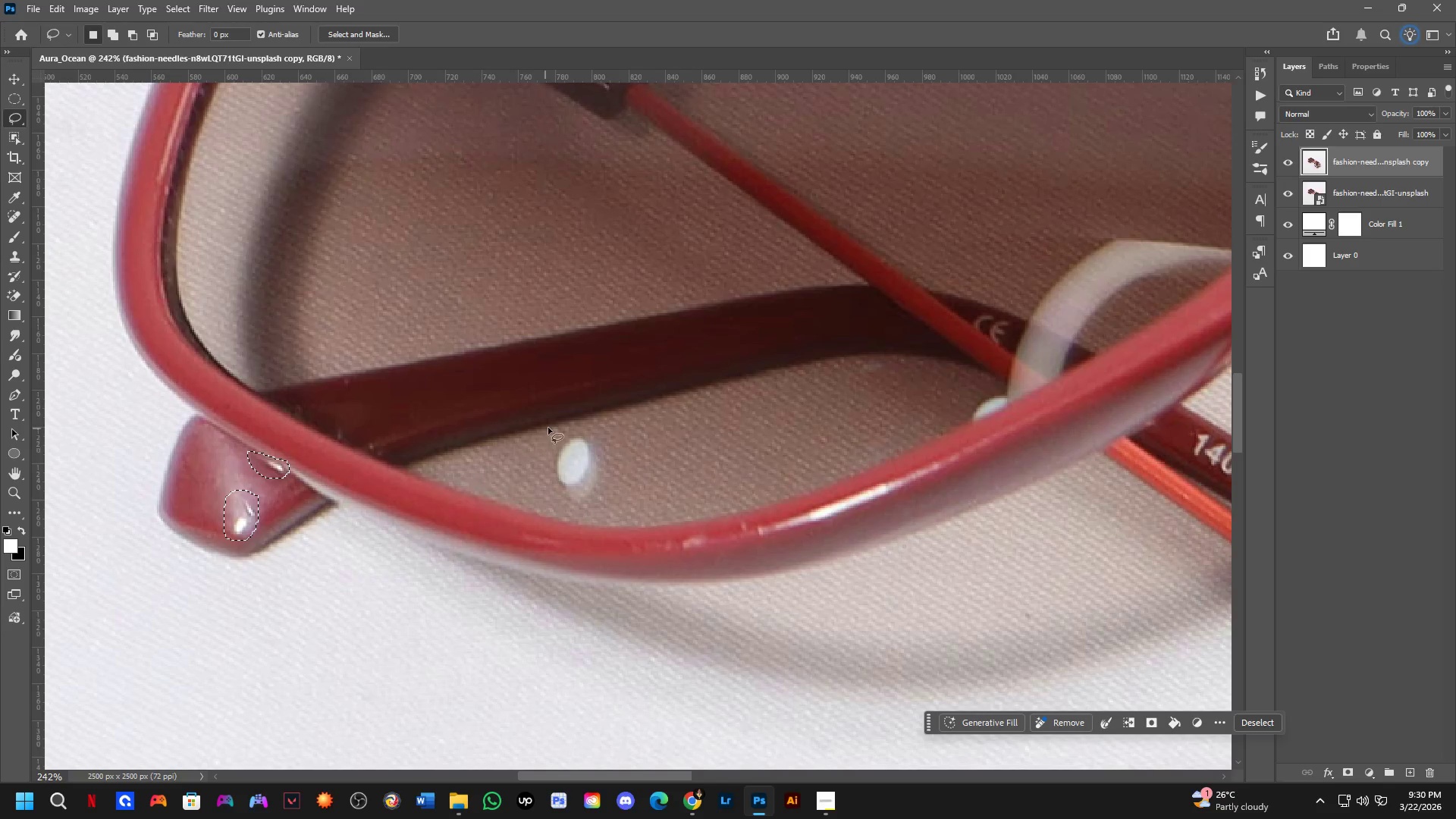 
key(Shift+ShiftLeft)
 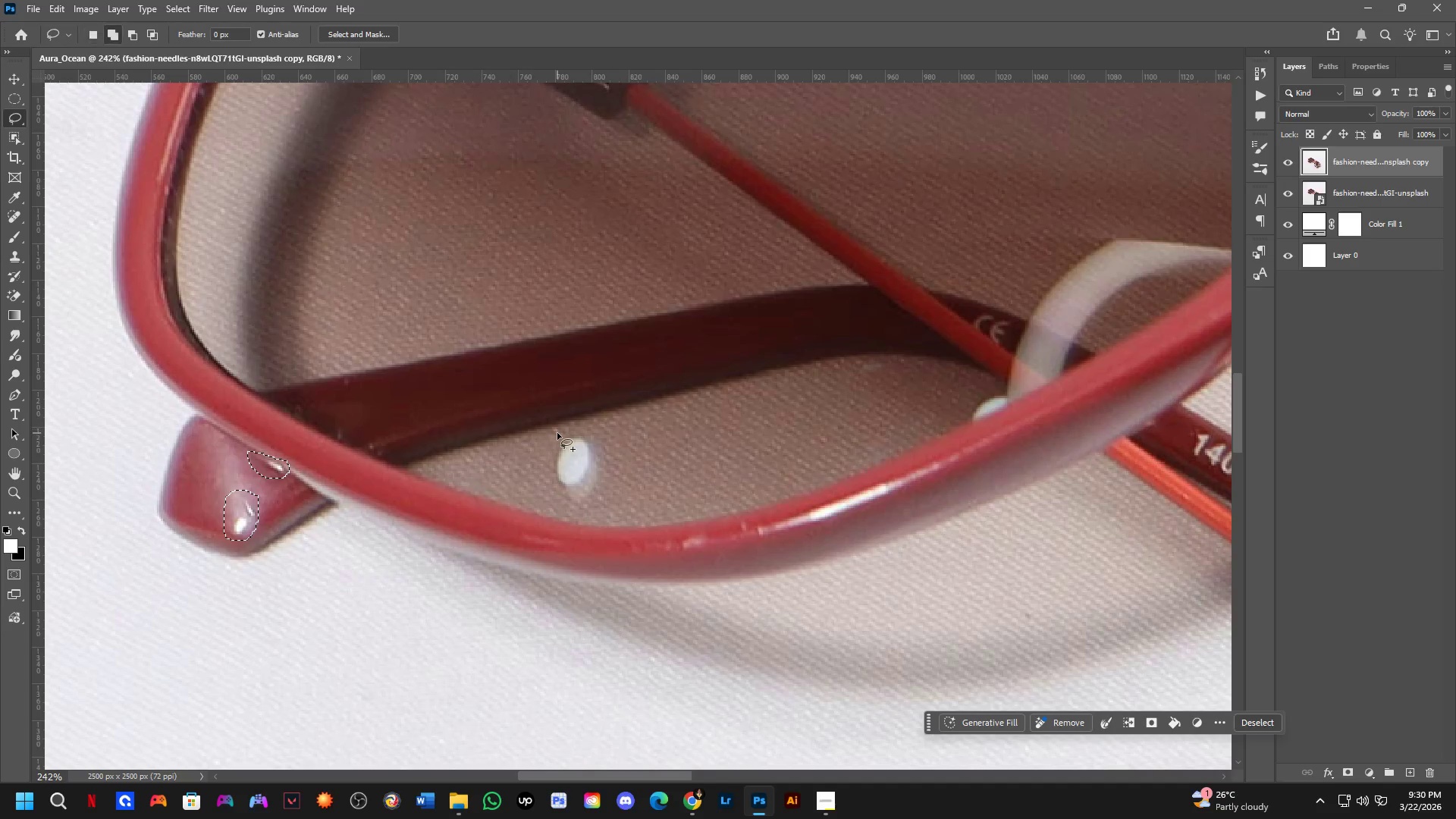 
left_click_drag(start_coordinate=[557, 434], to_coordinate=[592, 432])
 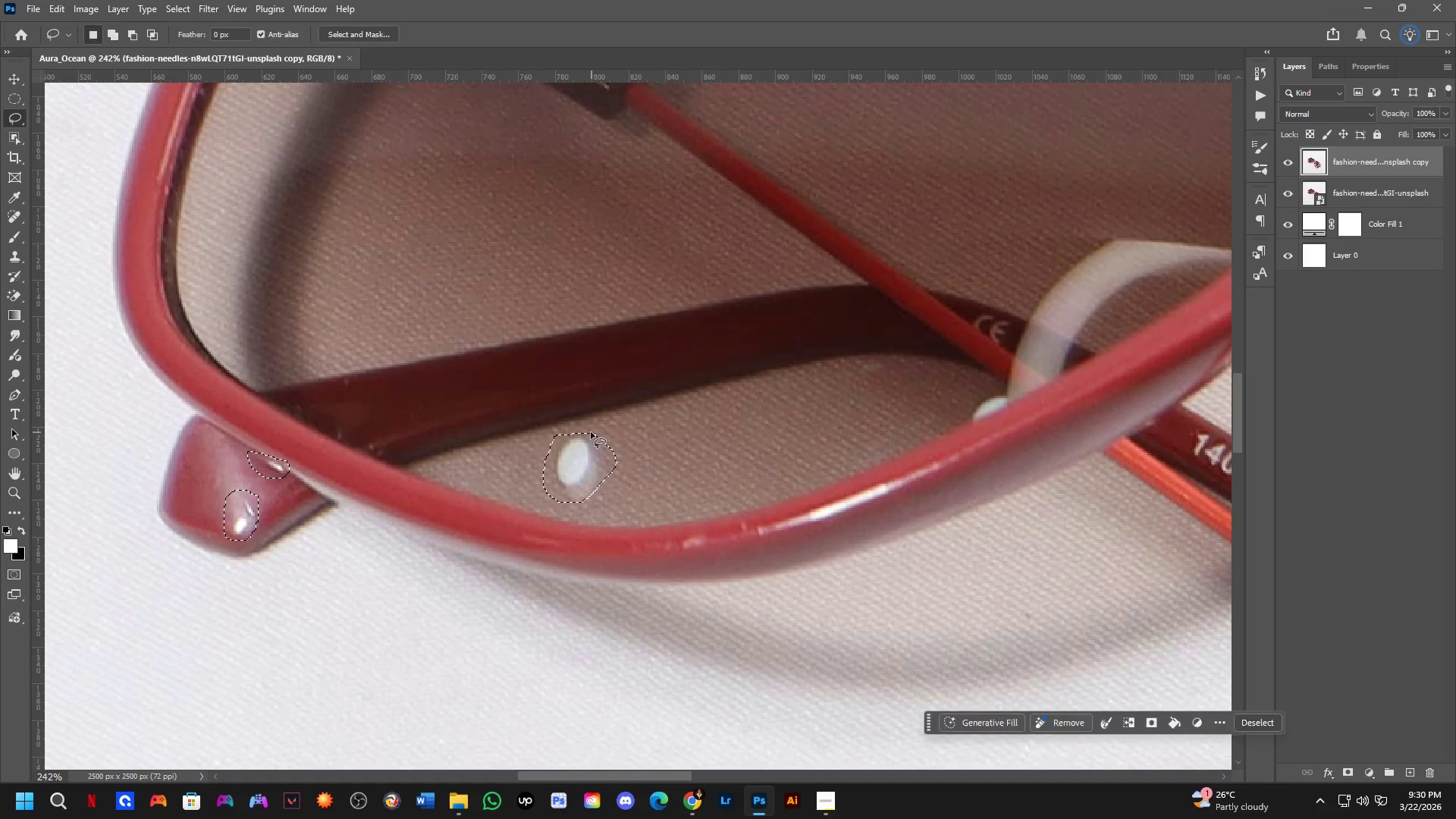 
key(Shift+ShiftLeft)
 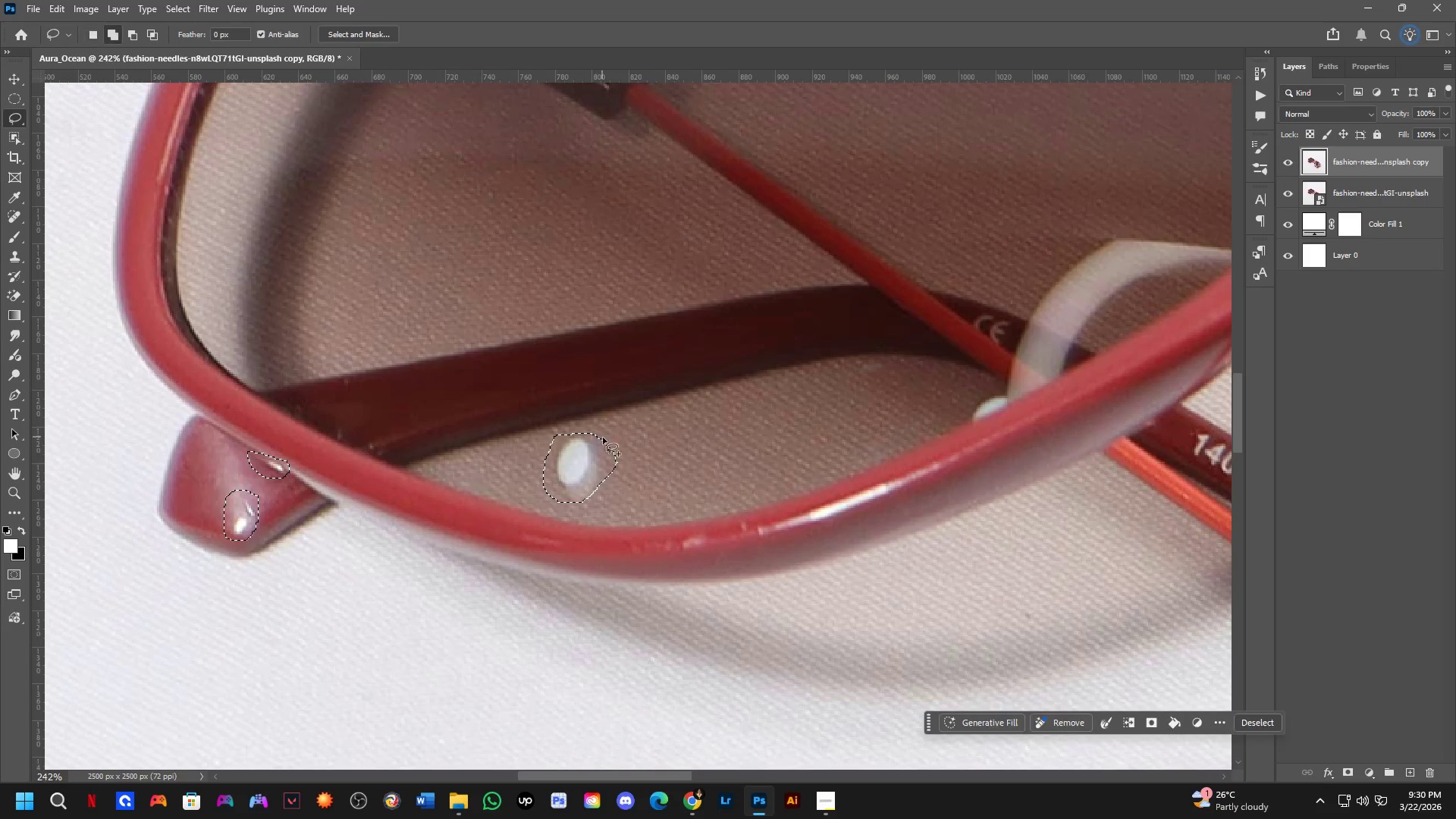 
left_click_drag(start_coordinate=[609, 444], to_coordinate=[543, 485])
 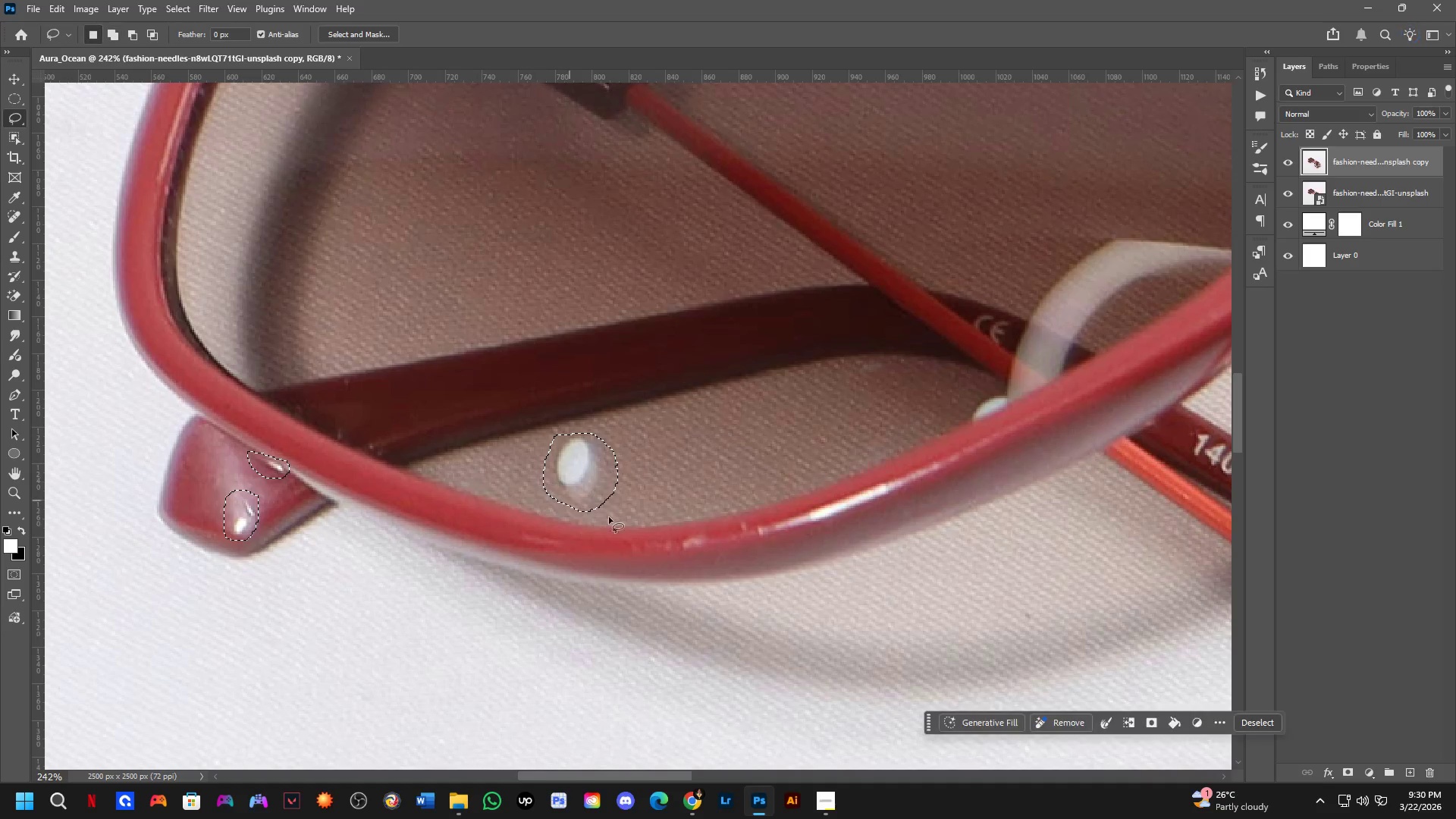 
scroll: coordinate [711, 566], scroll_direction: down, amount: 4.0
 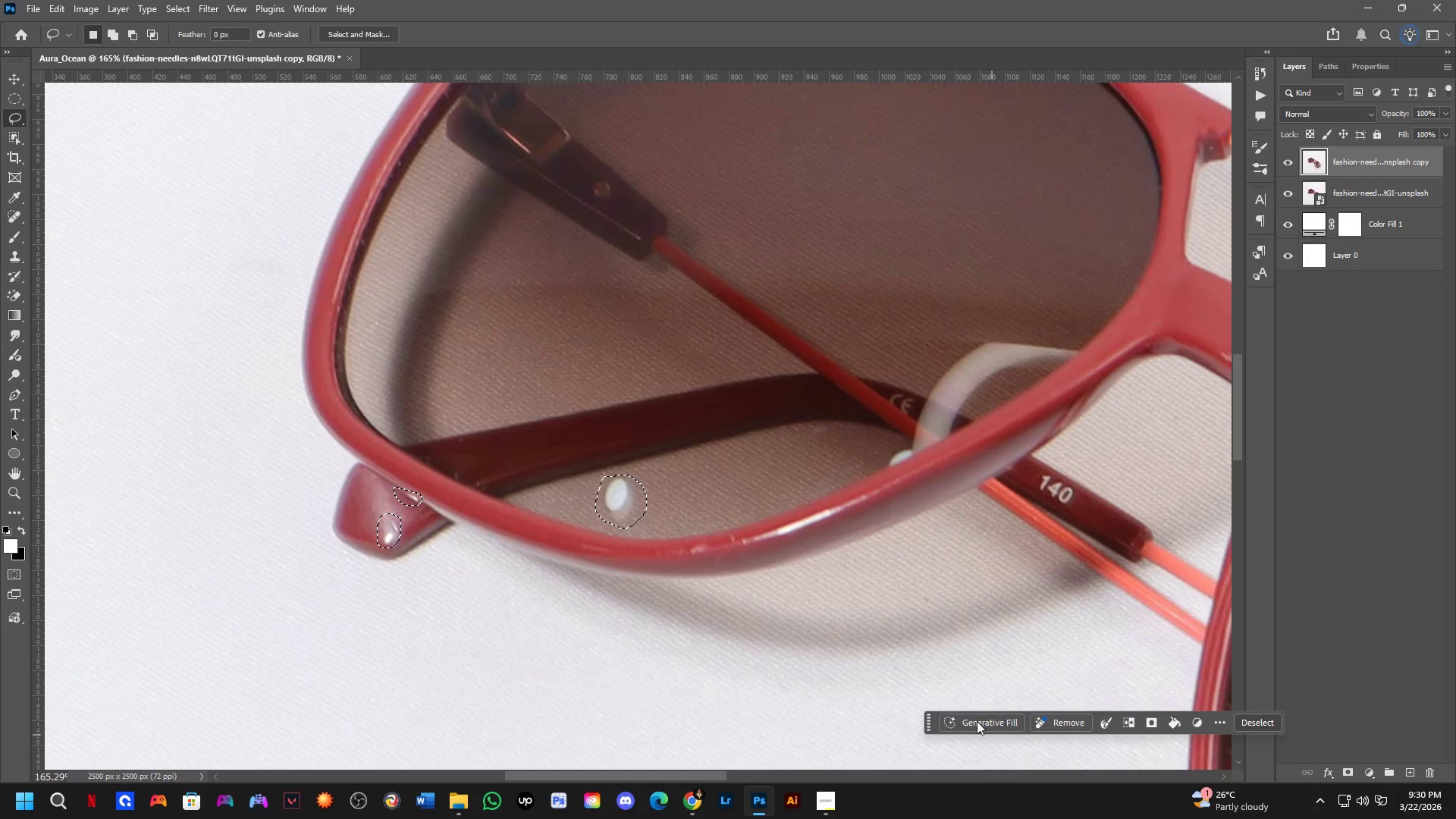 
hold_key(key=Space, duration=0.59)
 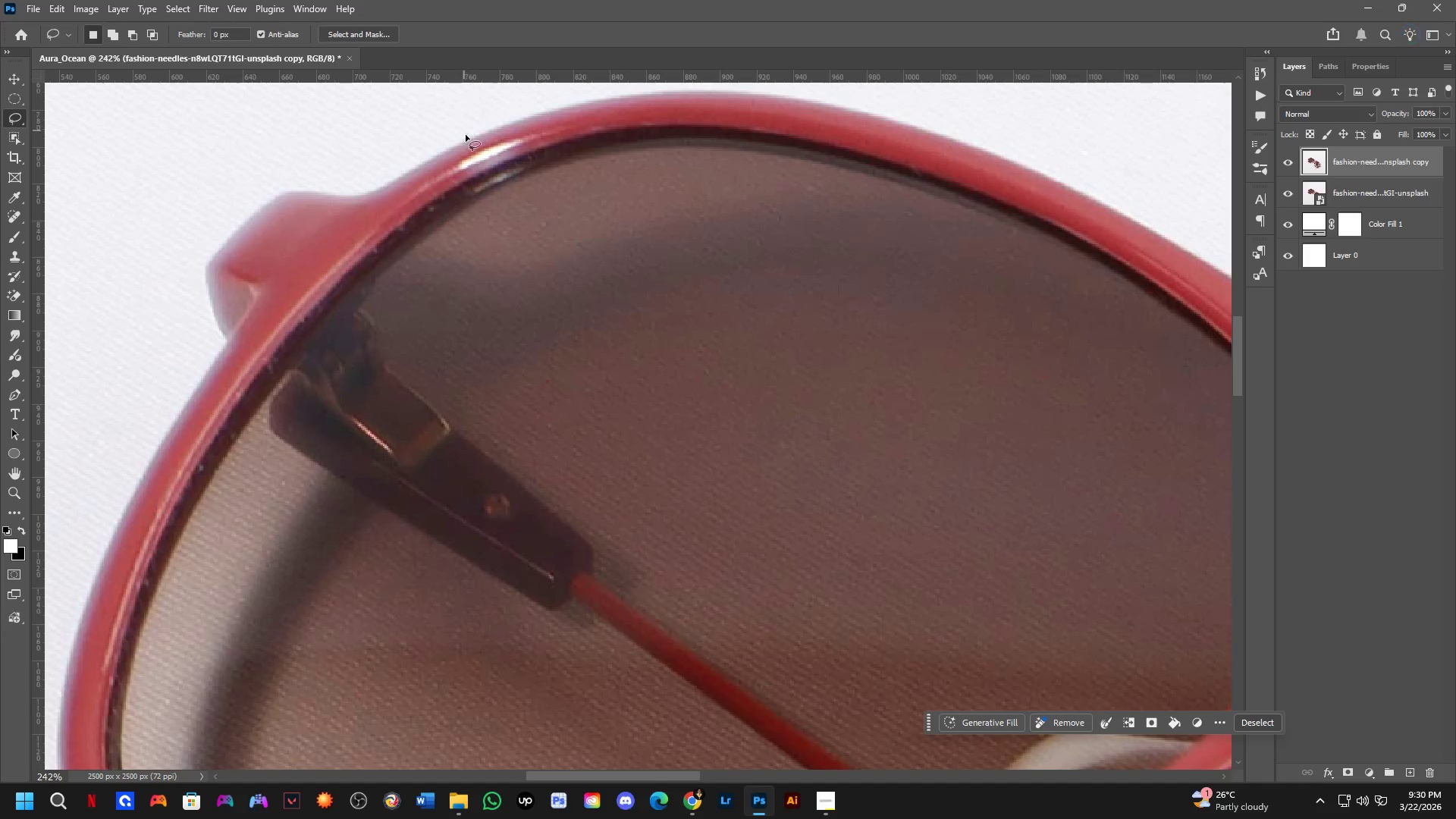 
left_click_drag(start_coordinate=[714, 378], to_coordinate=[607, 579])
 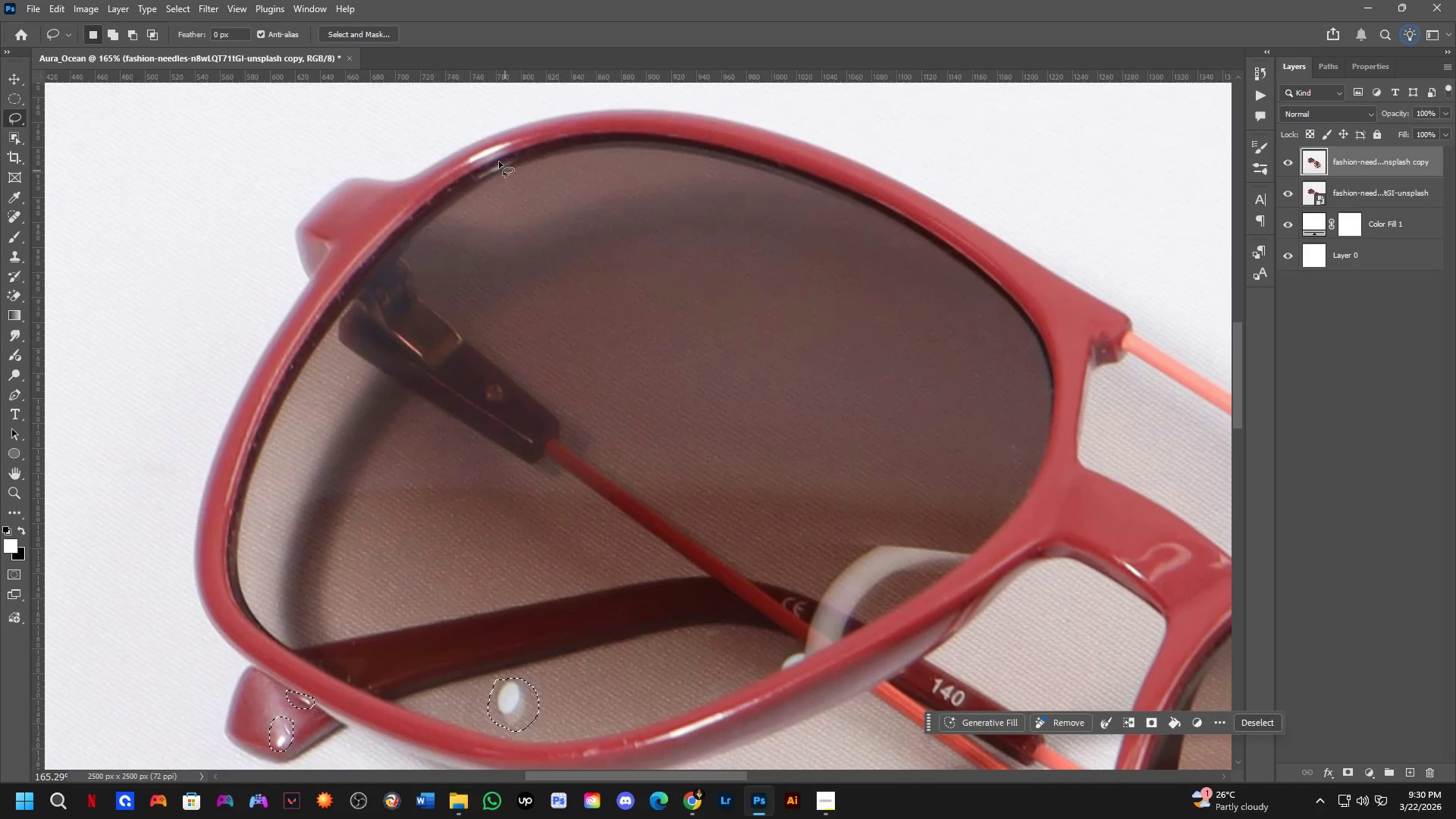 
scroll: coordinate [474, 135], scroll_direction: up, amount: 4.0
 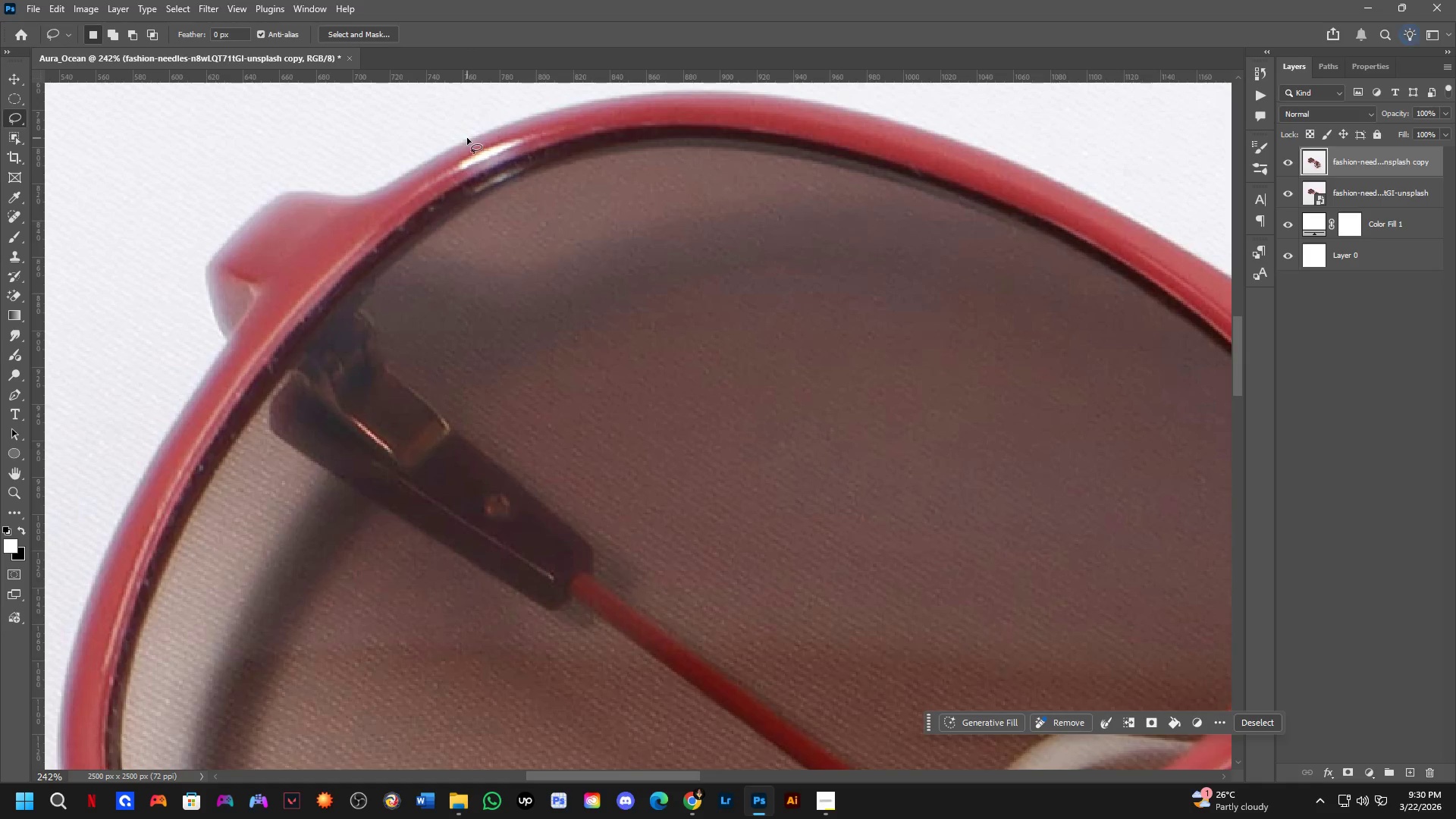 
hold_key(key=ShiftLeft, duration=0.33)
left_click_drag(start_coordinate=[473, 139], to_coordinate=[516, 127])
 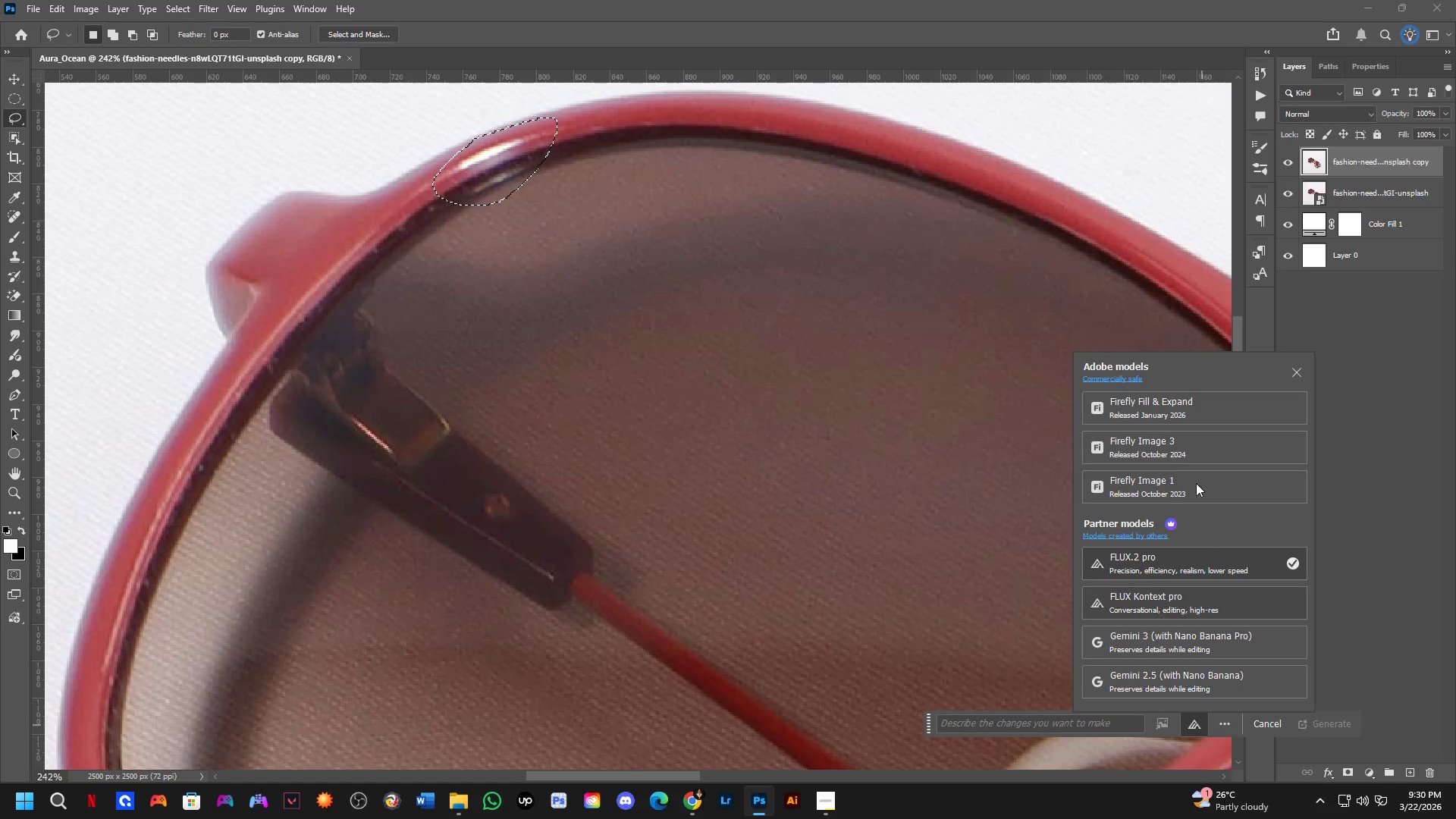 
left_click([1194, 439])
 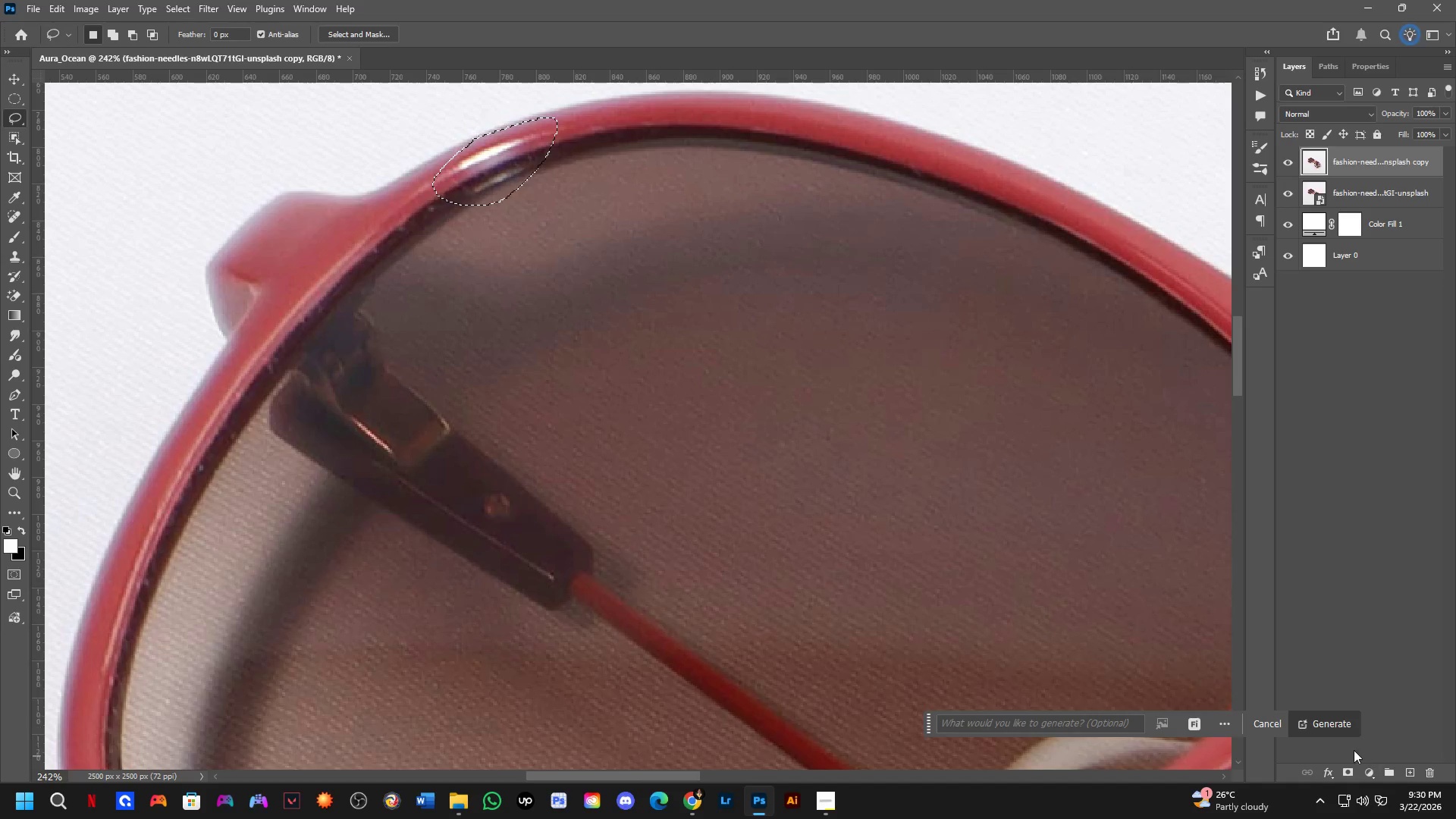 
left_click([1336, 719])
 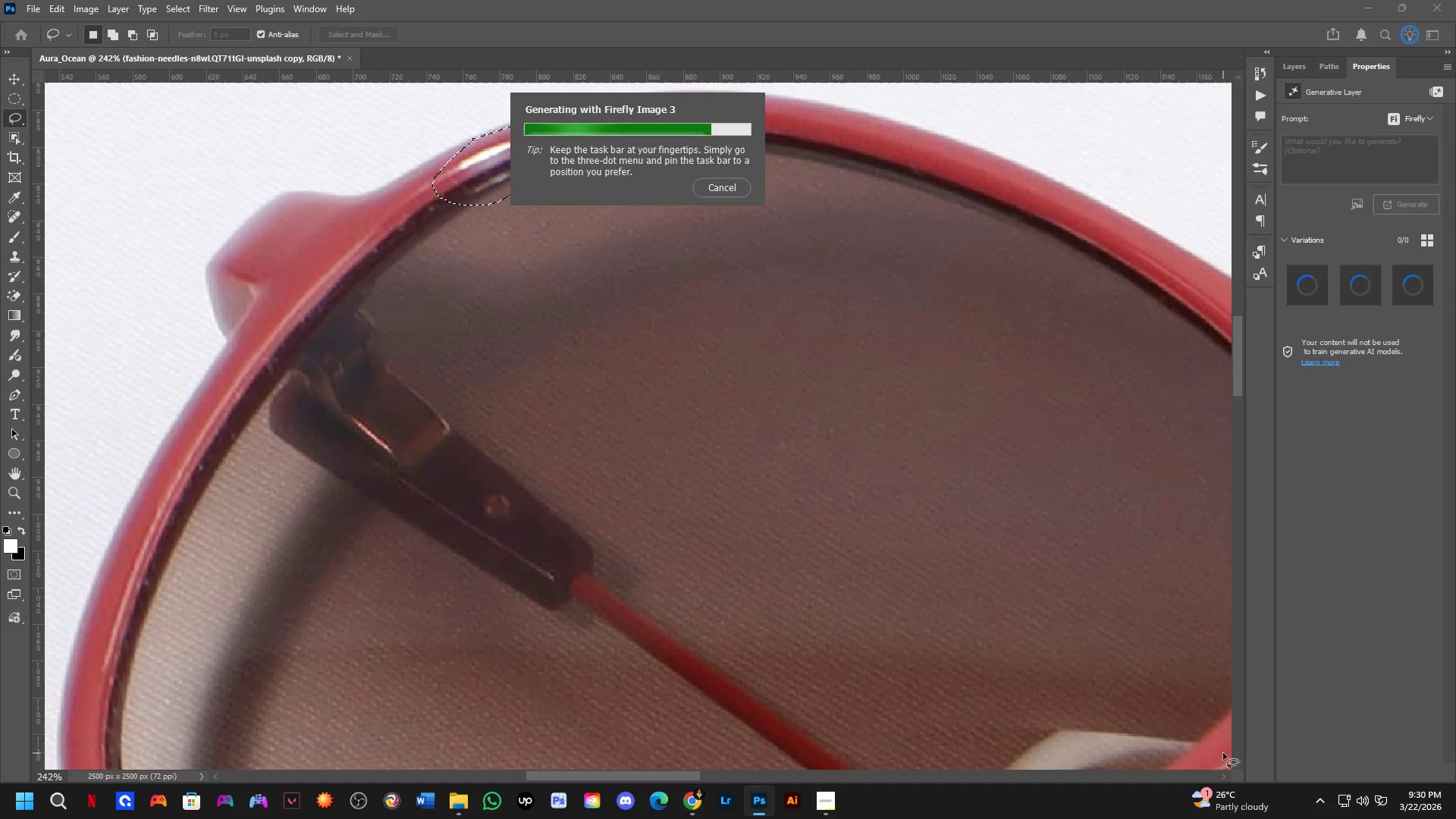 
wait(18.95)
 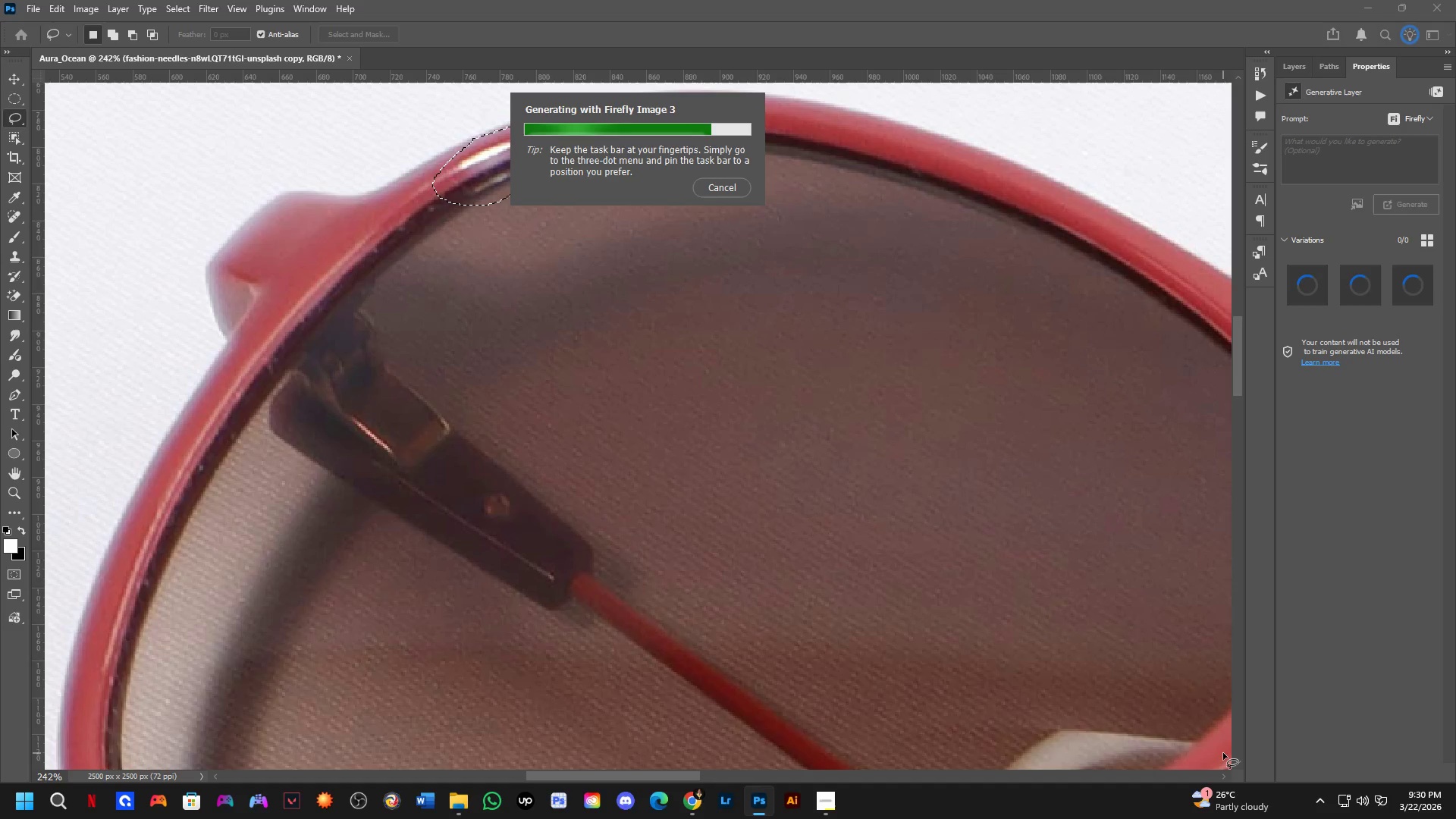 
scroll: coordinate [478, 541], scroll_direction: down, amount: 3.0
 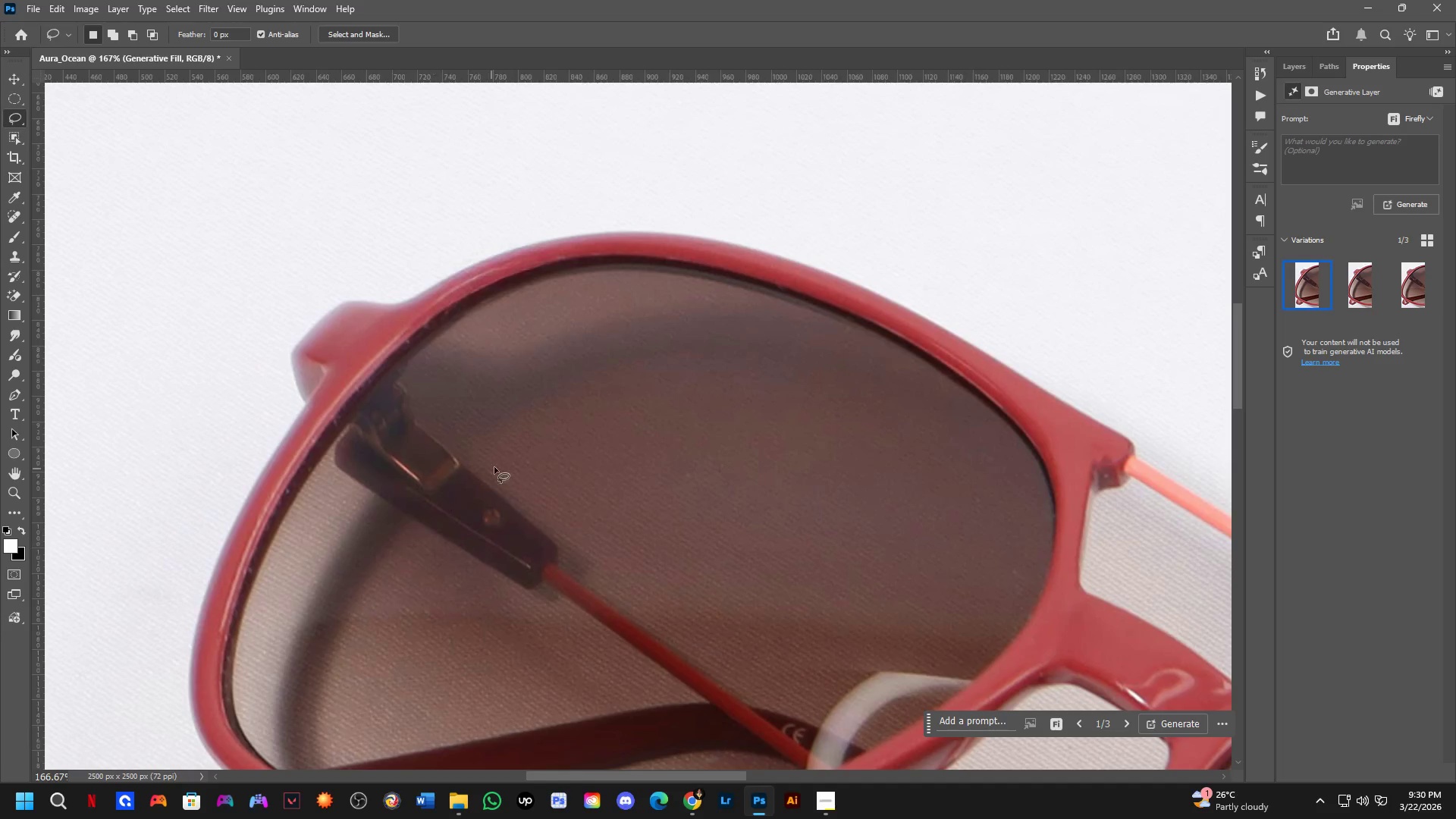 
hold_key(key=Space, duration=0.56)
 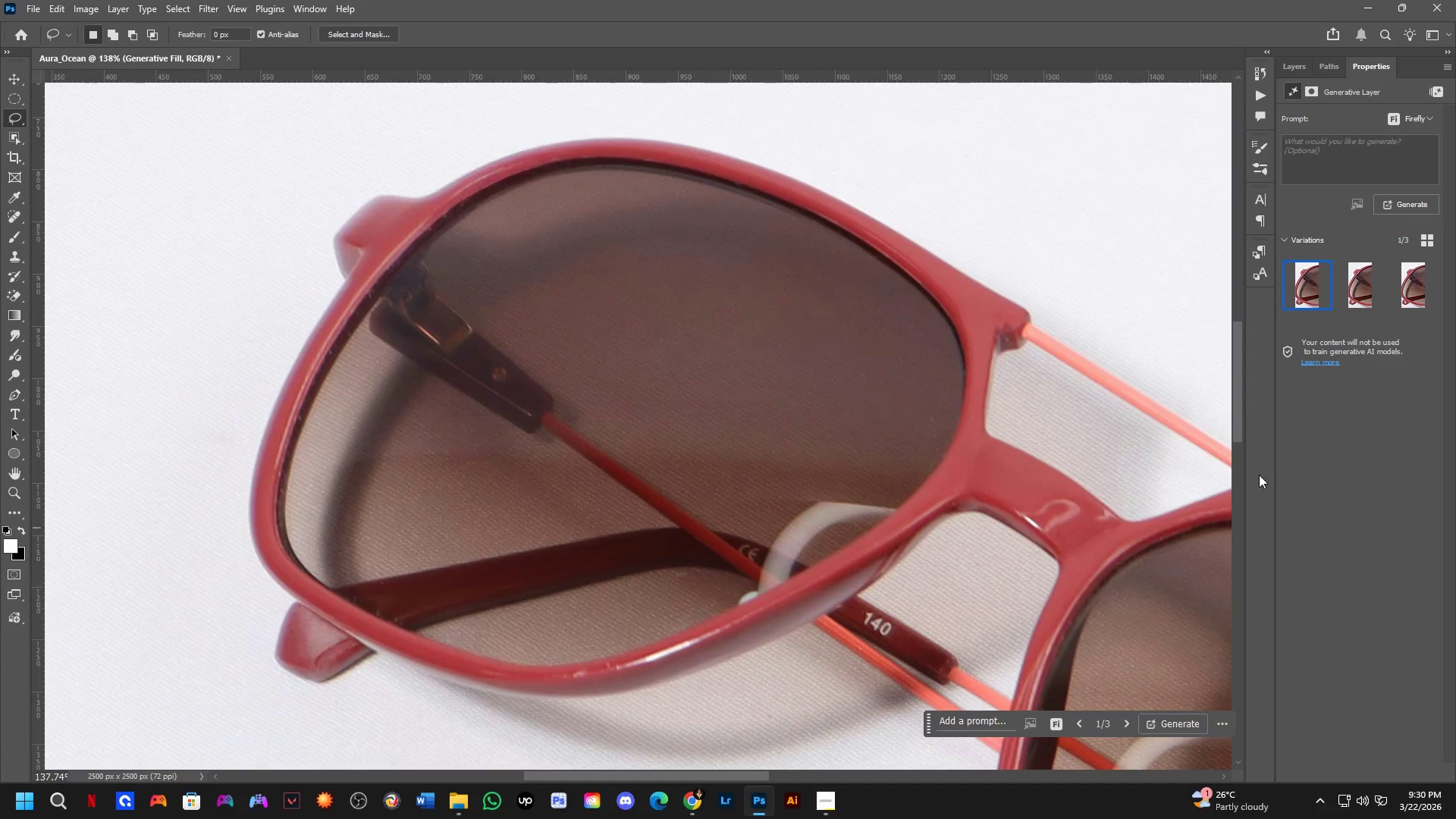 
left_click_drag(start_coordinate=[520, 484], to_coordinate=[522, 344])
 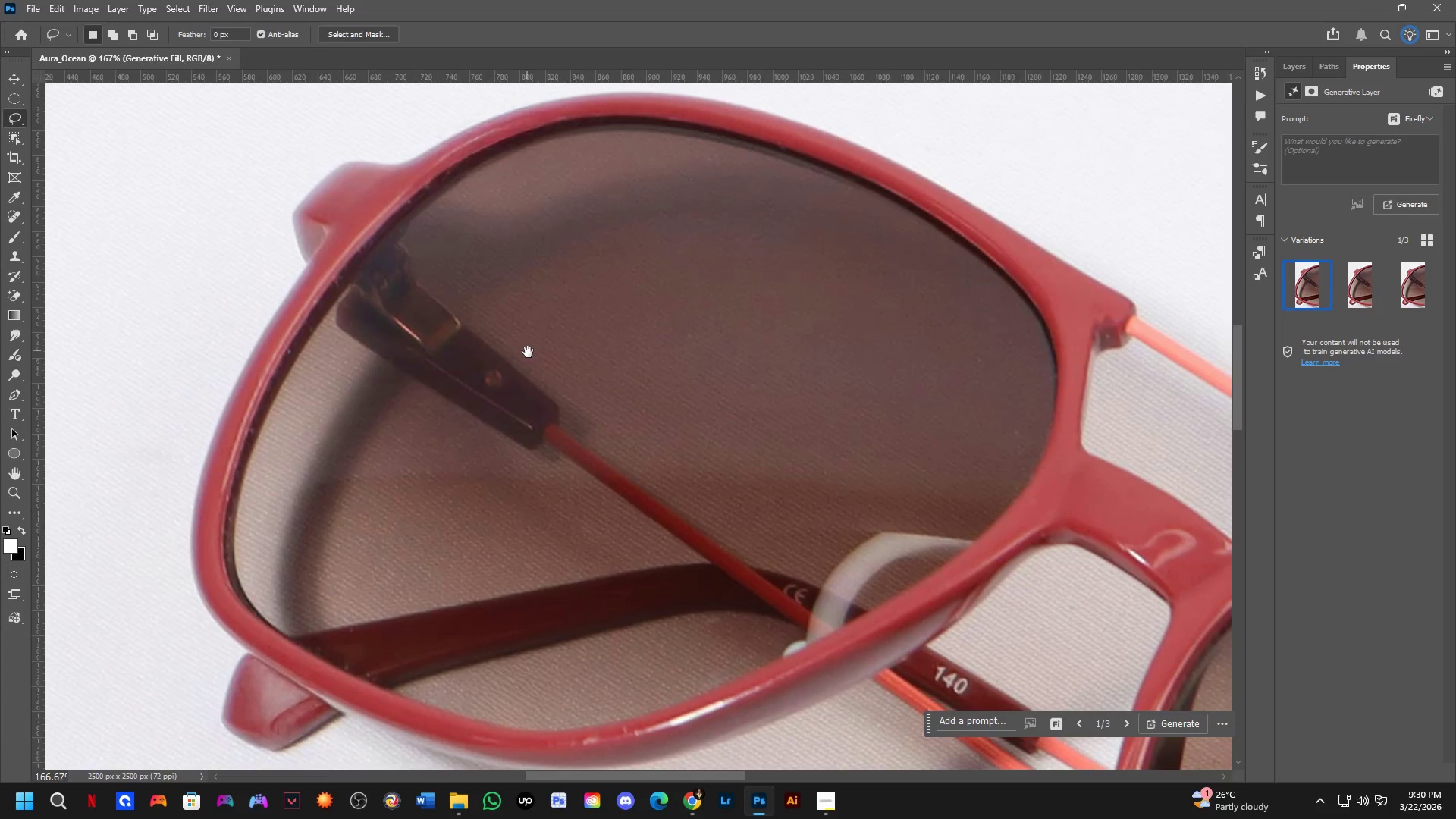 
hold_key(key=Space, duration=8.58)
 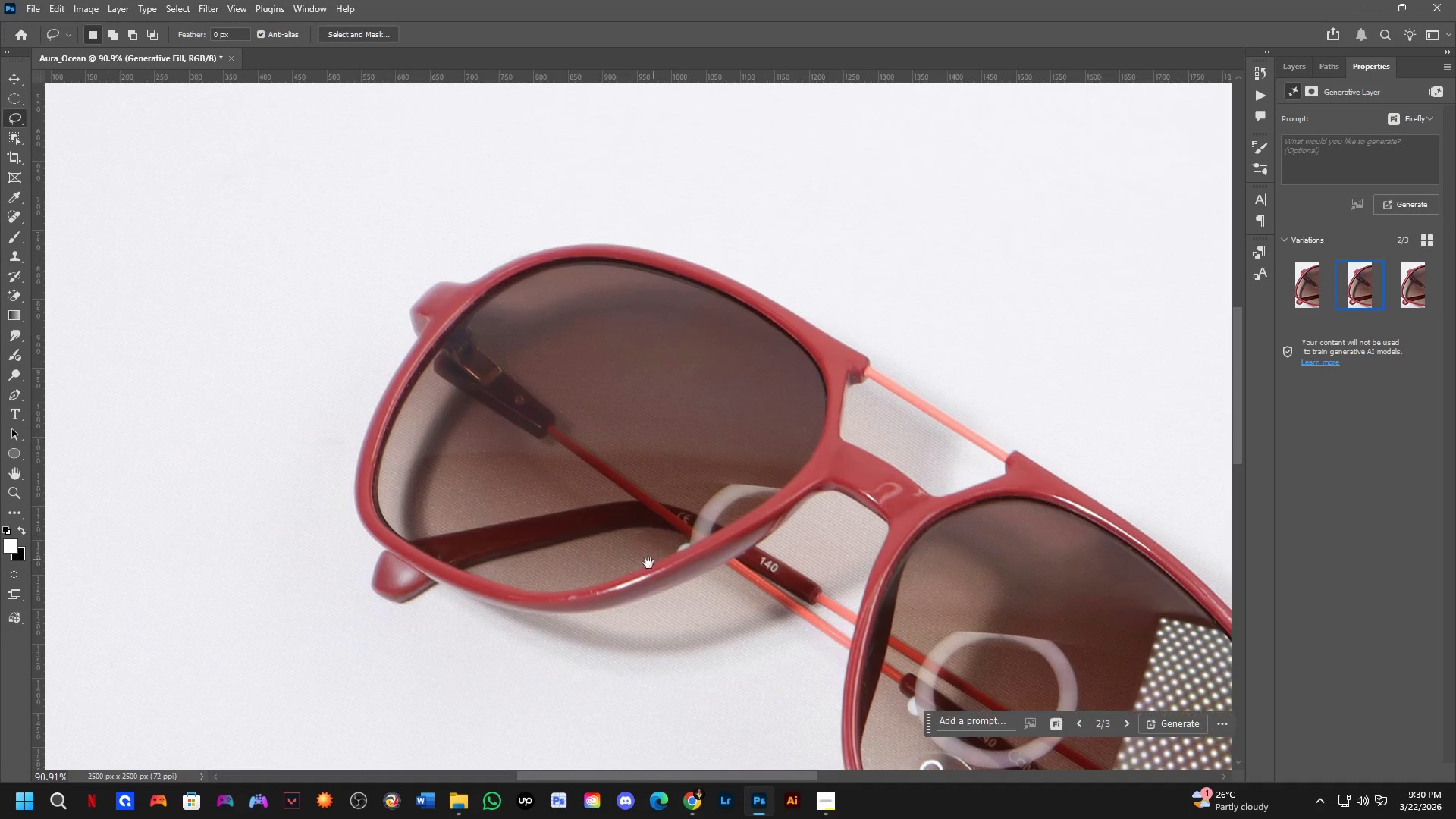 
scroll: coordinate [530, 359], scroll_direction: down, amount: 2.0
 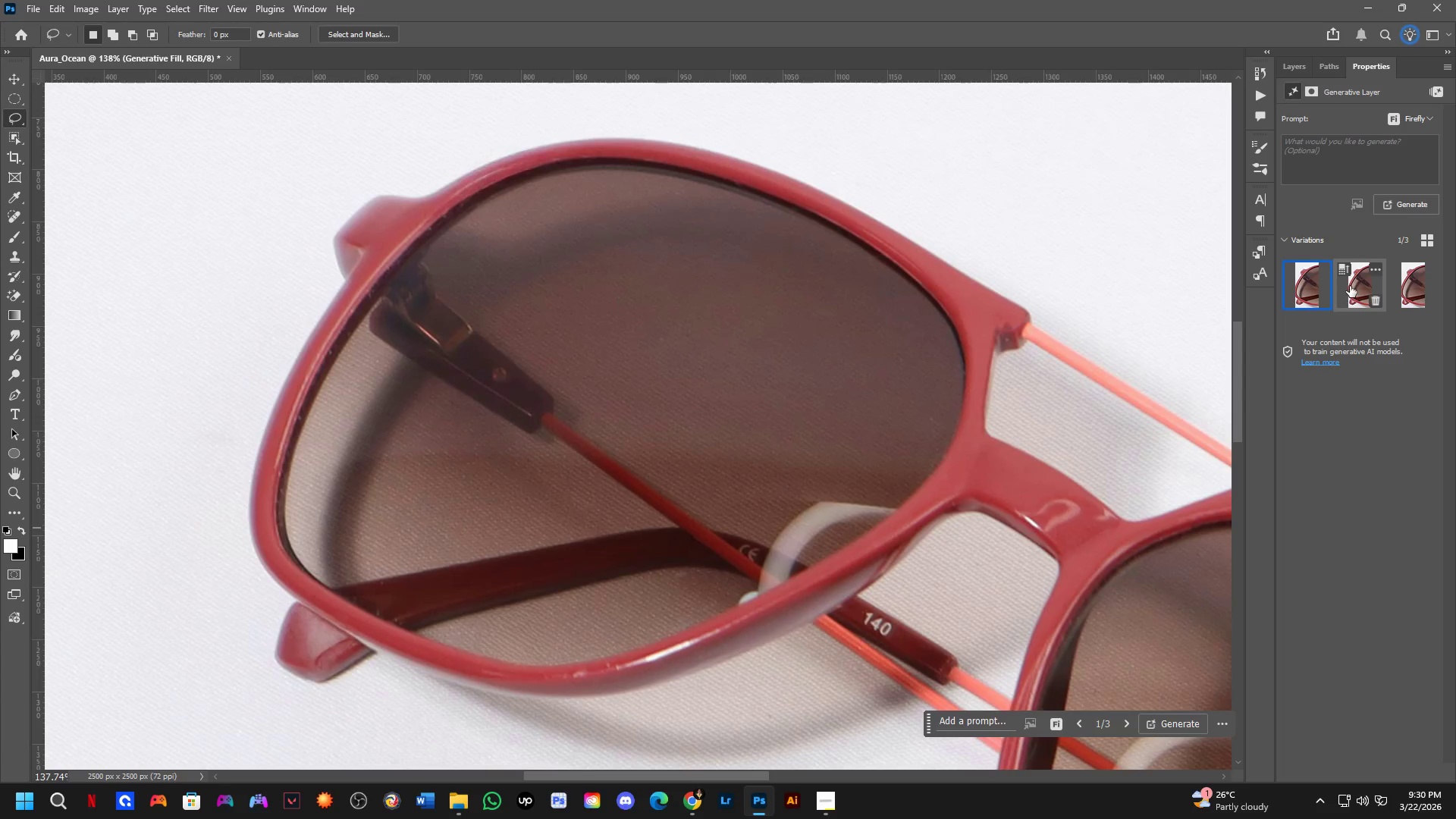 
left_click([1356, 287])
 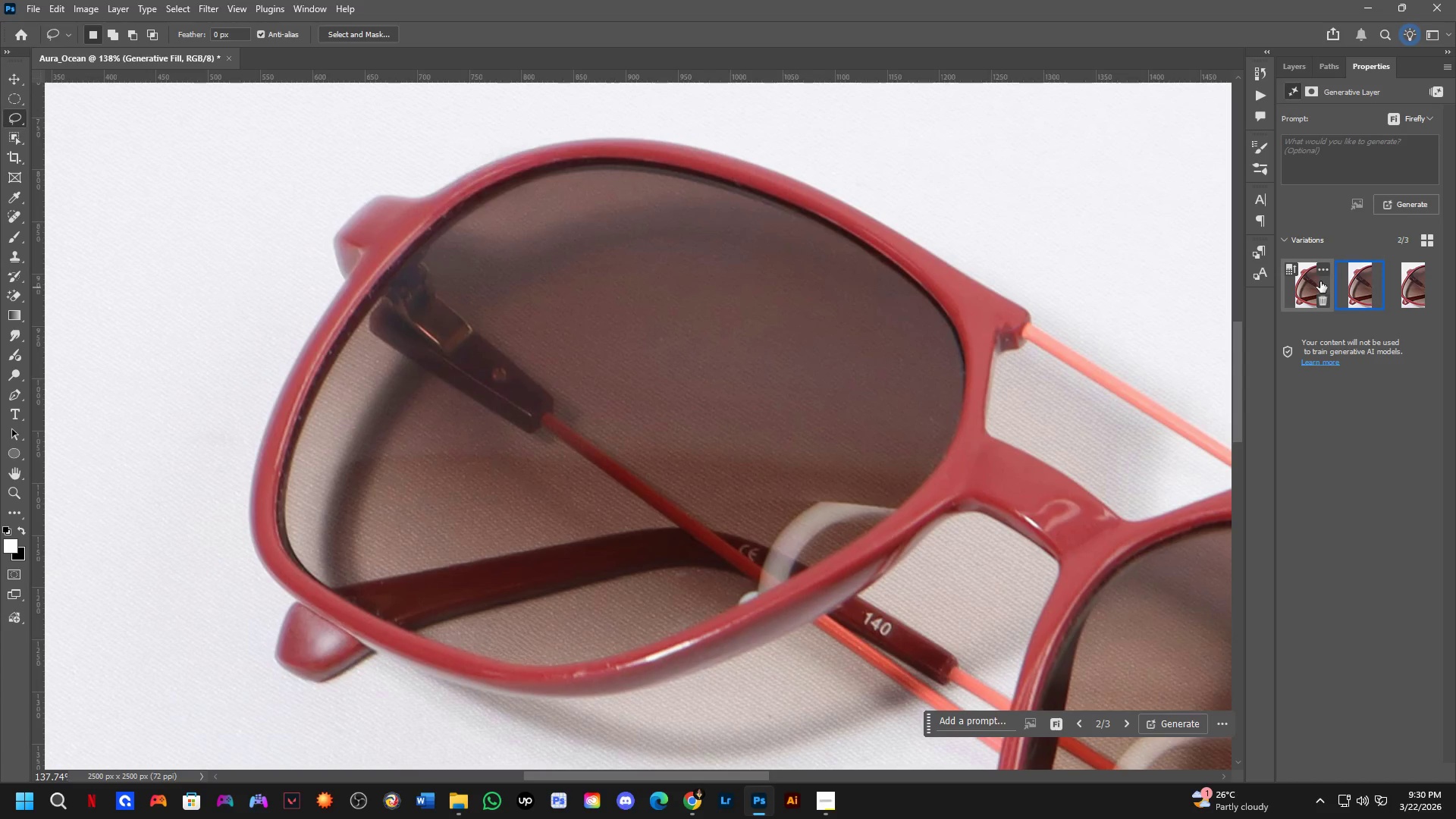 
left_click([1300, 290])
 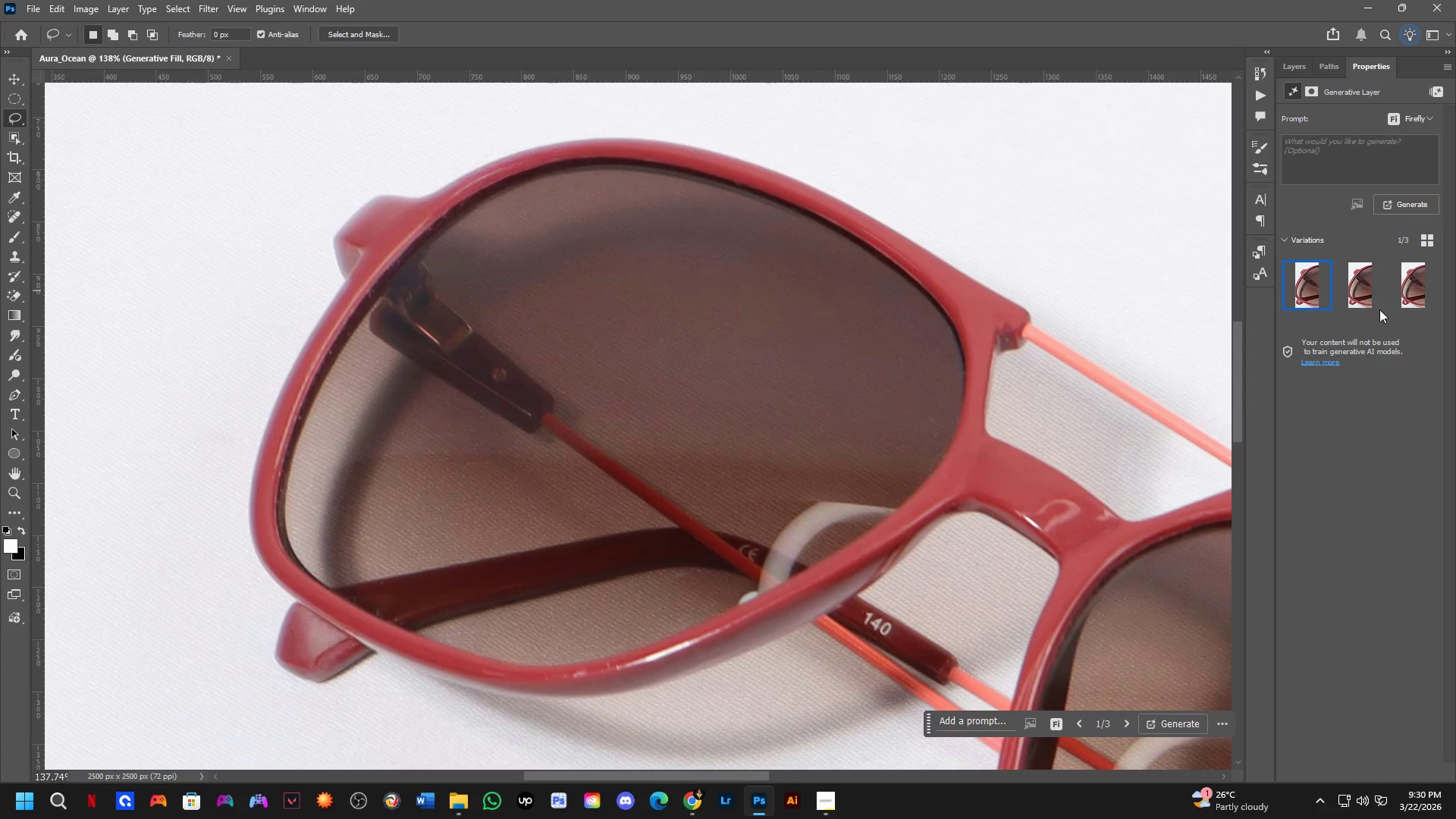 
left_click([1409, 288])
 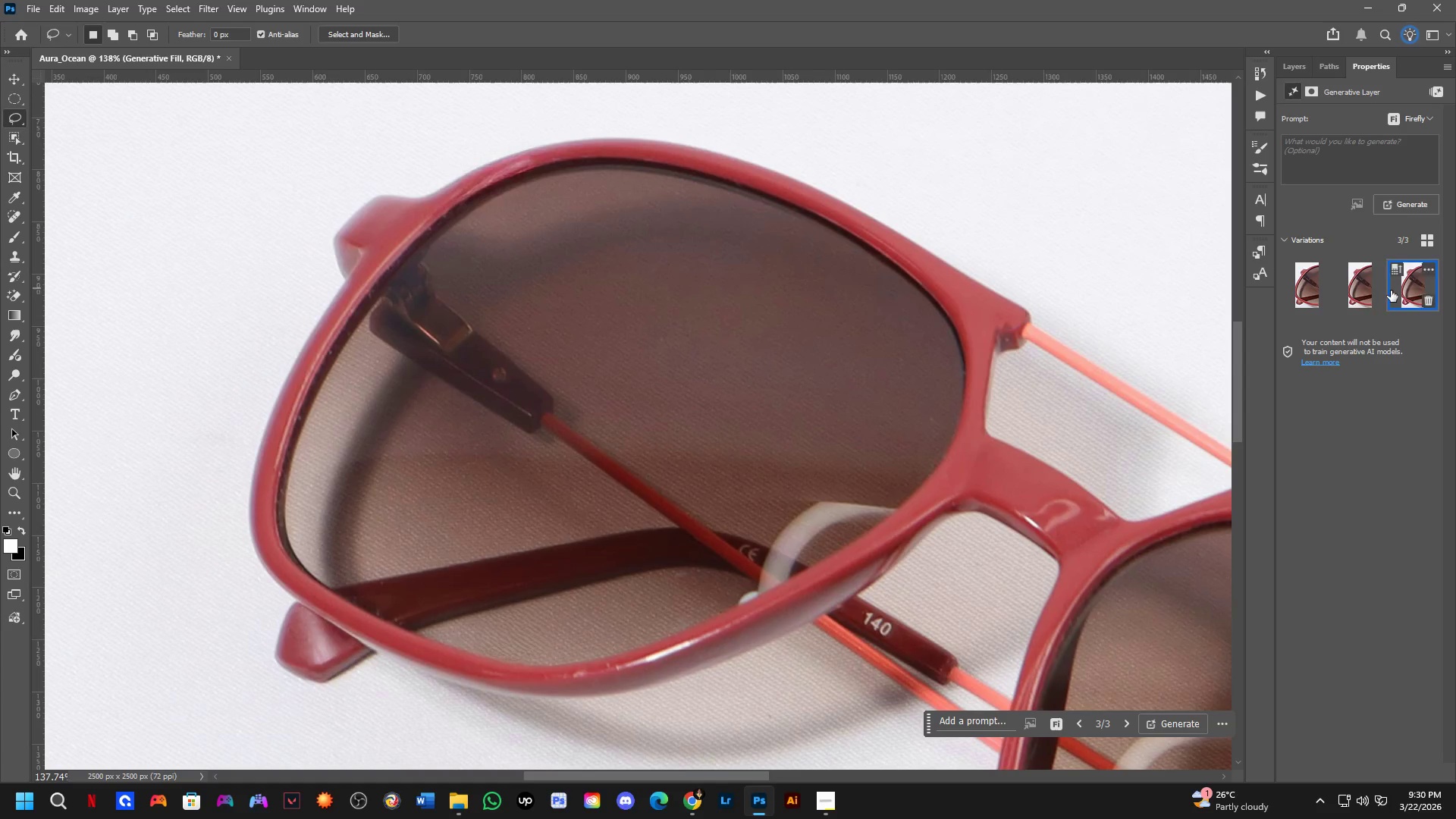 
key(Shift+ShiftLeft)
 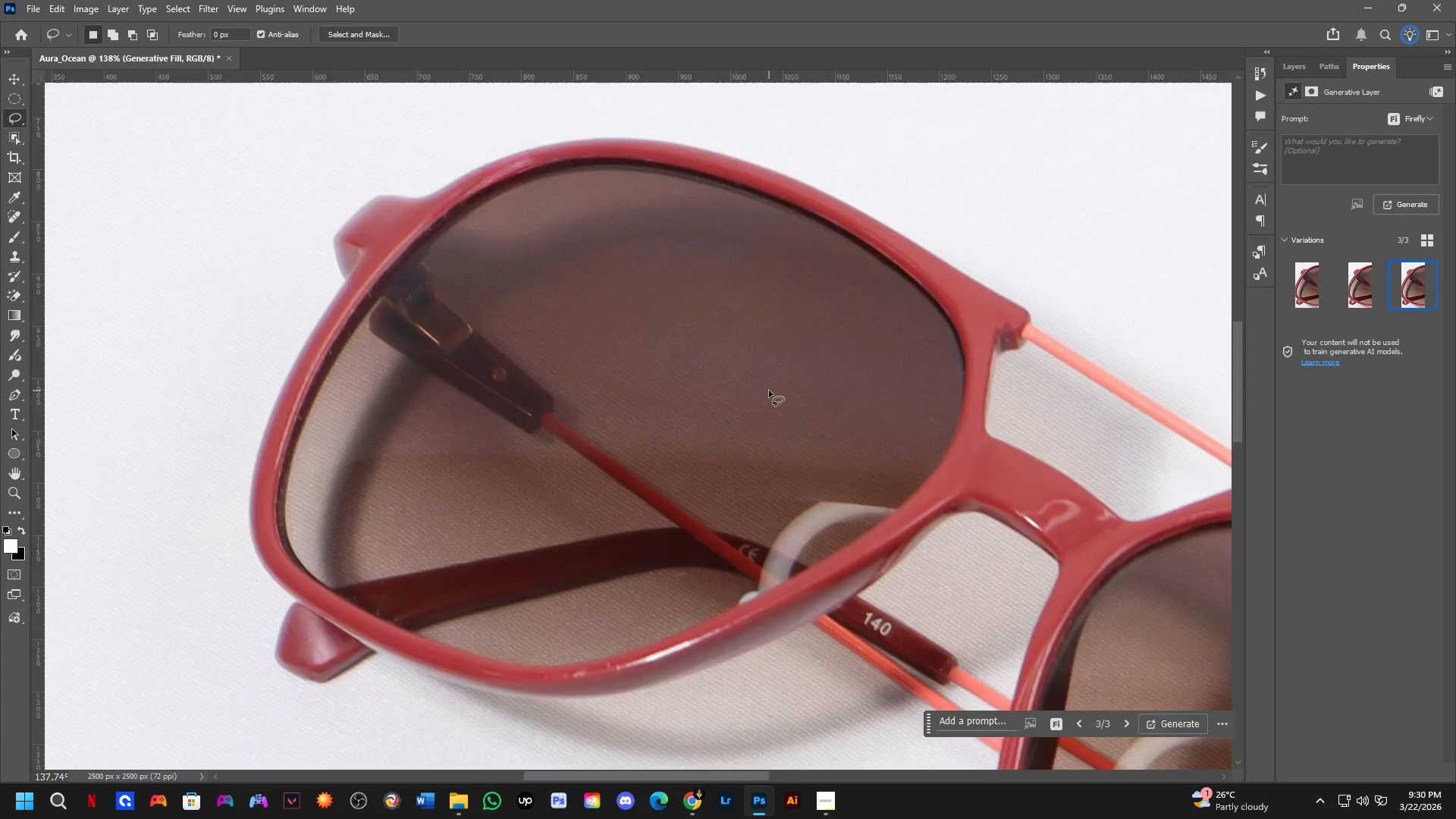 
key(Shift+ShiftLeft)
 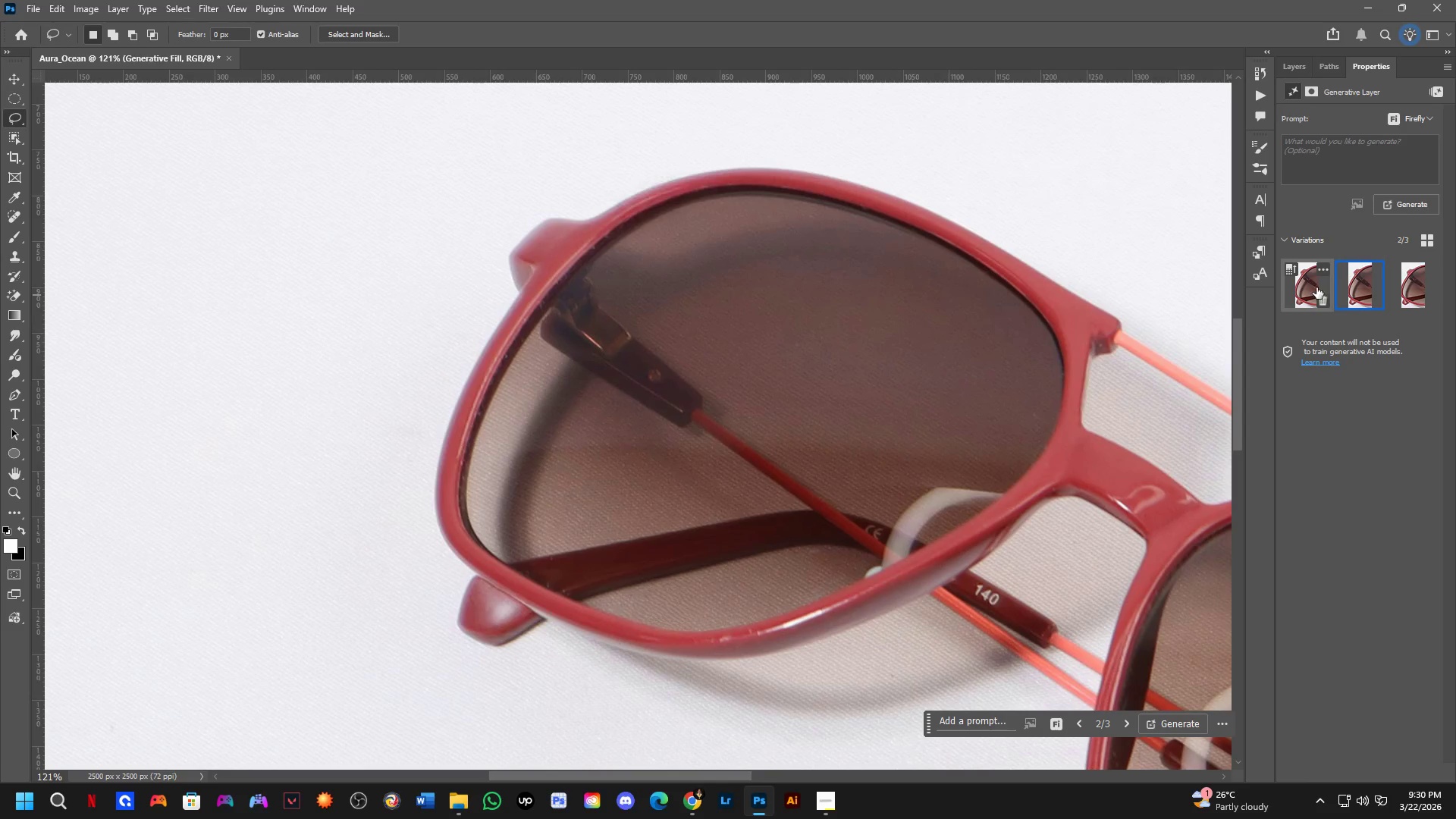 
scroll: coordinate [627, 372], scroll_direction: up, amount: 1.0
 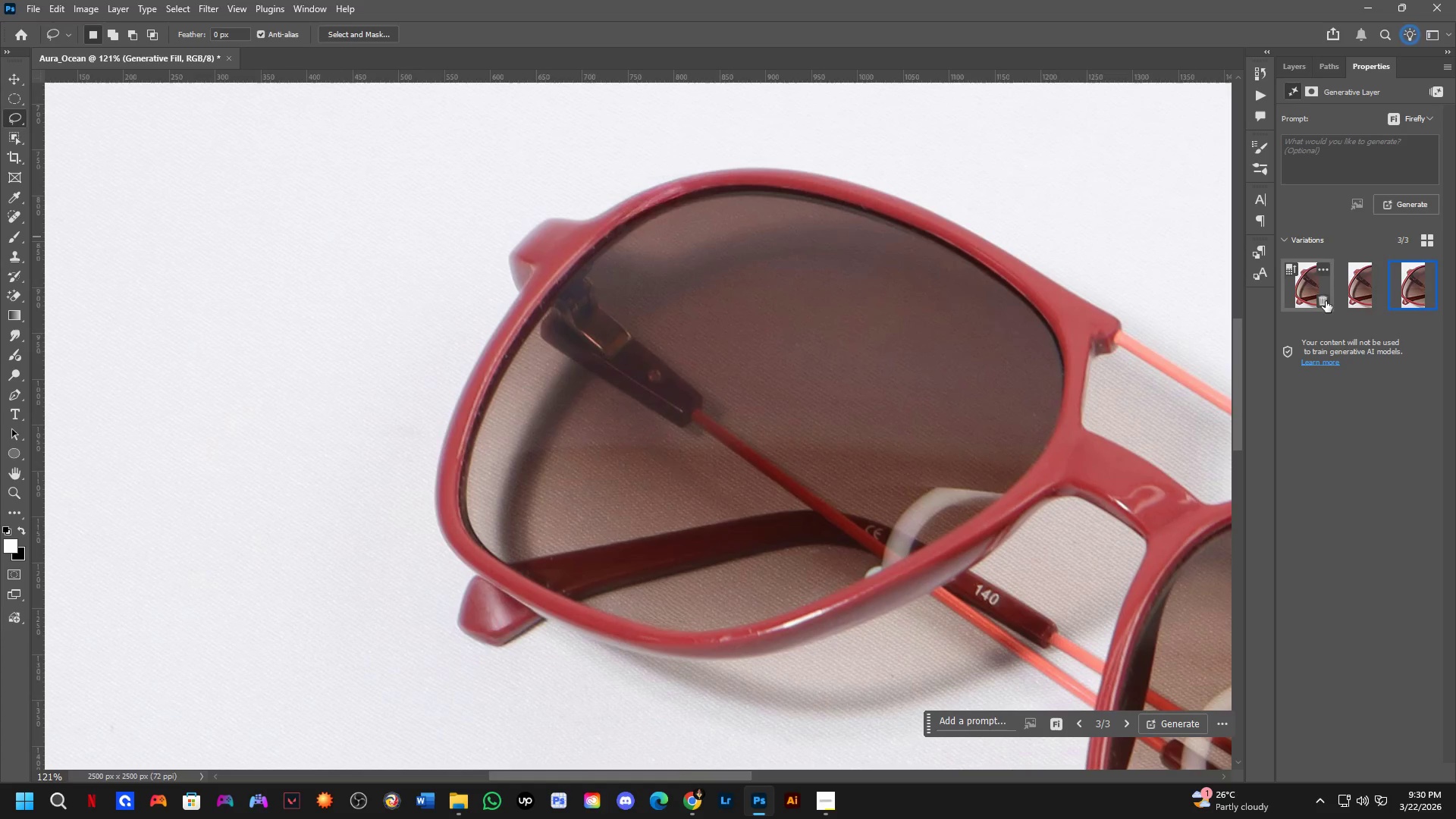 
hold_key(key=Space, duration=0.48)
 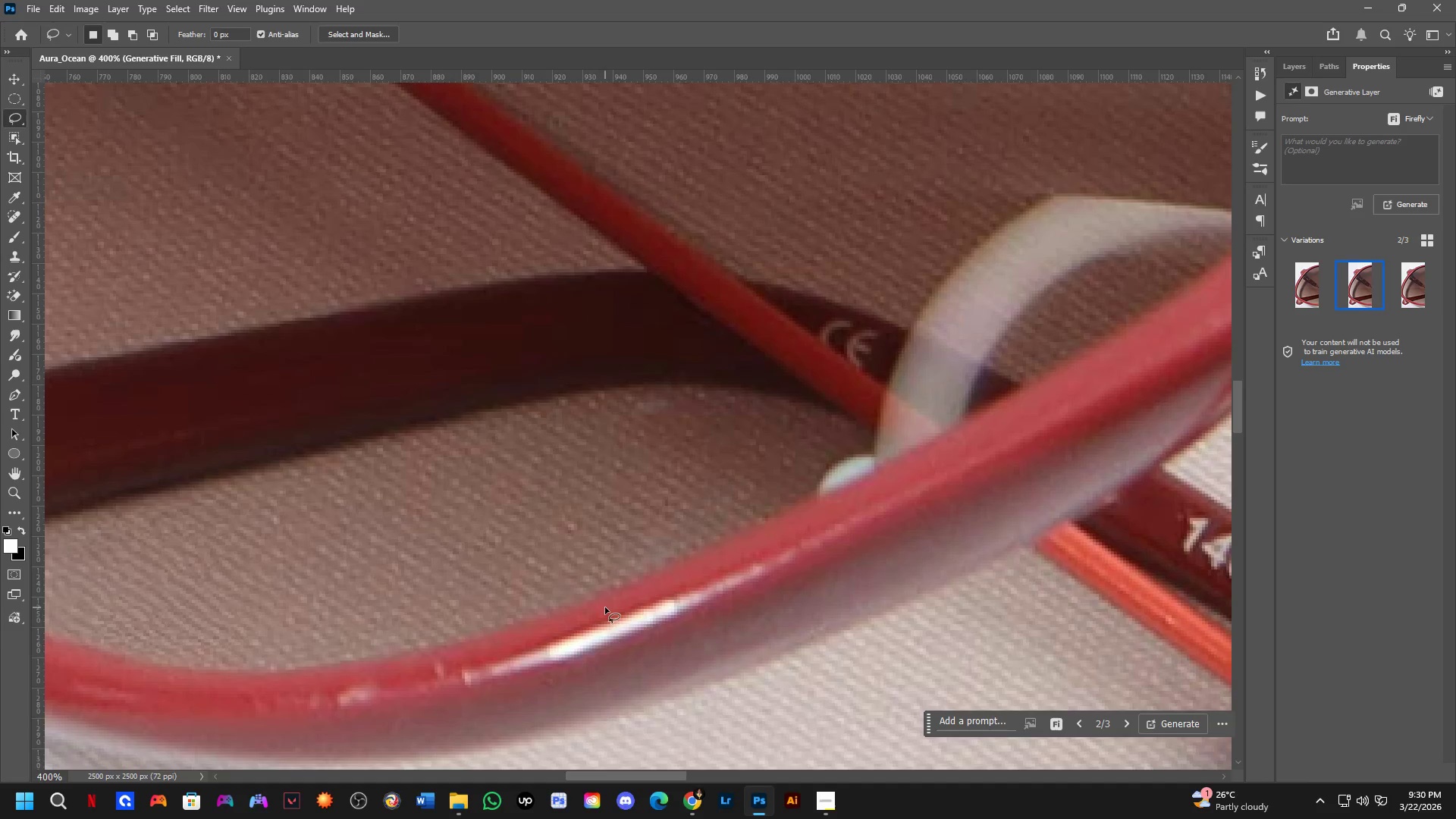 
left_click_drag(start_coordinate=[804, 523], to_coordinate=[684, 538])
 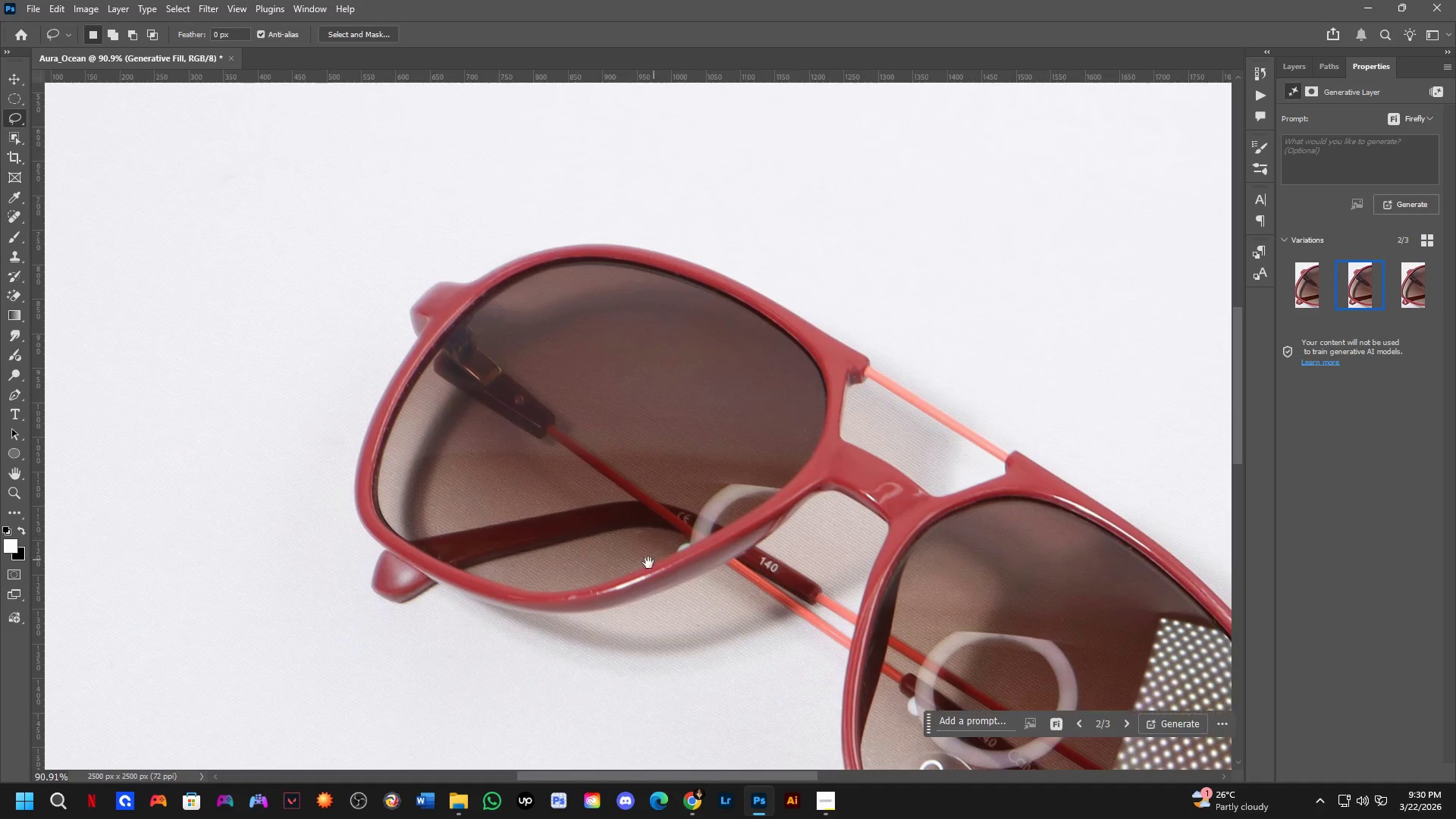 
scroll: coordinate [592, 422], scroll_direction: down, amount: 3.0
 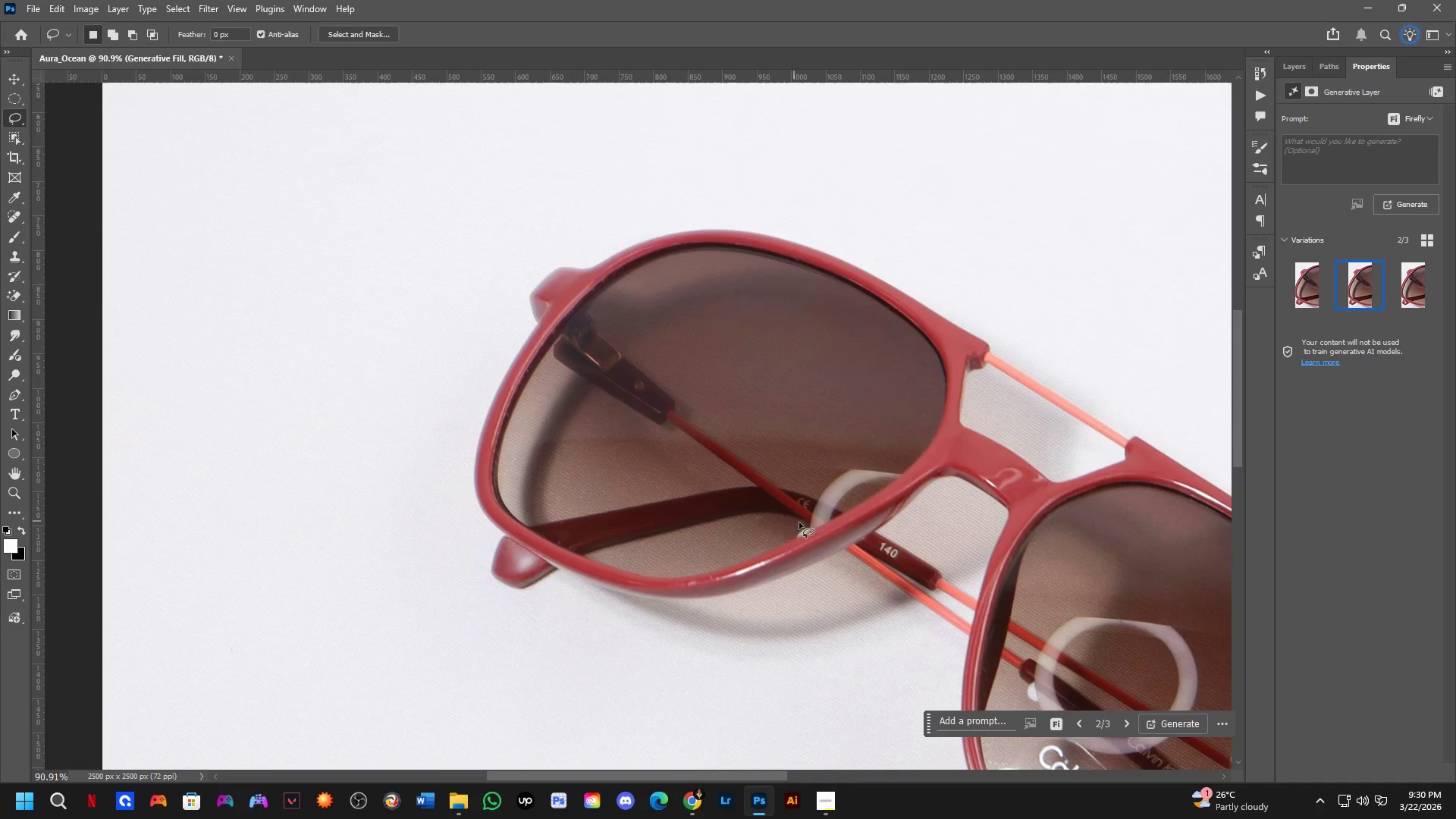 
key(Shift+ShiftLeft)
 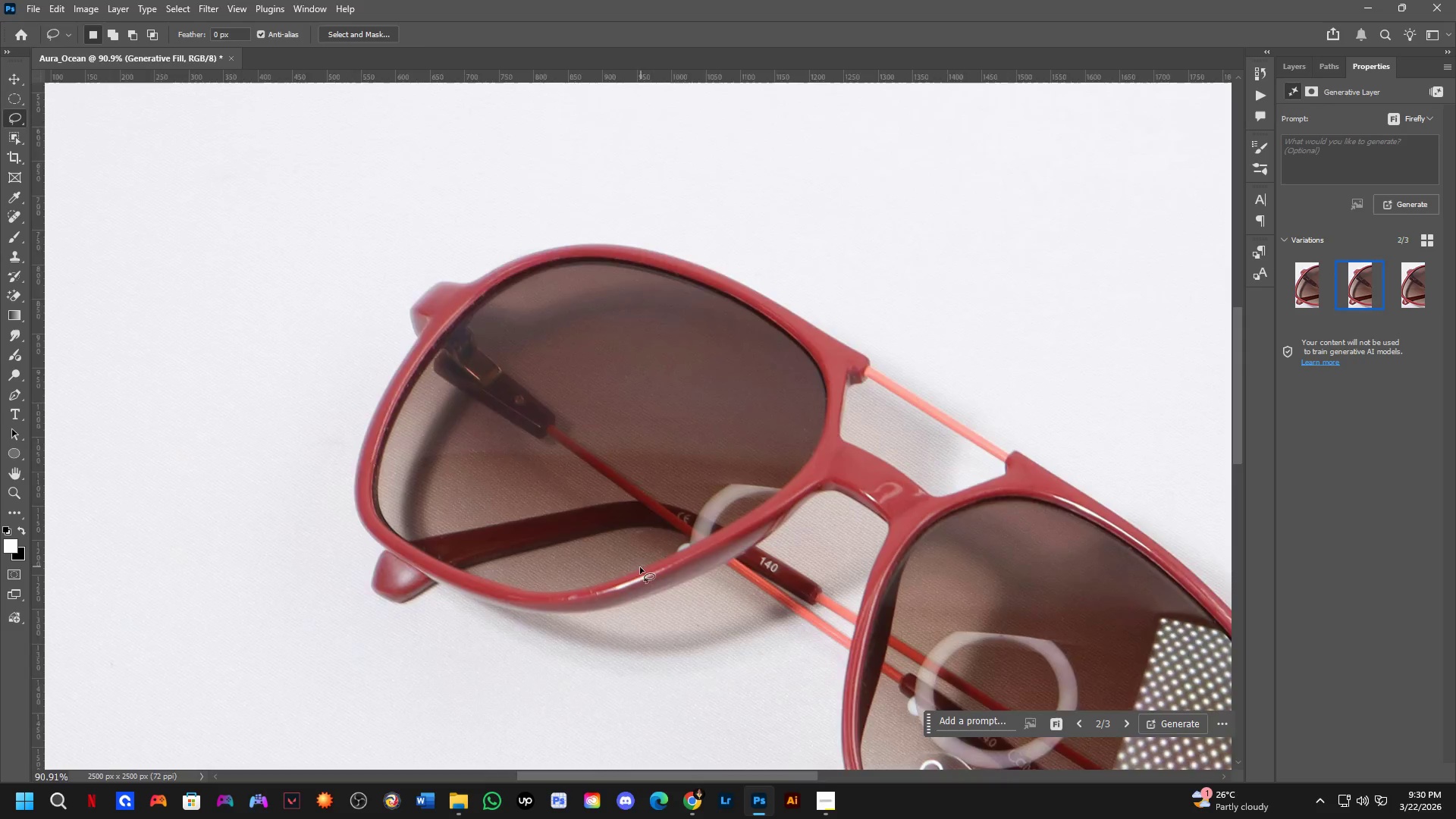 
key(Shift+ShiftLeft)
 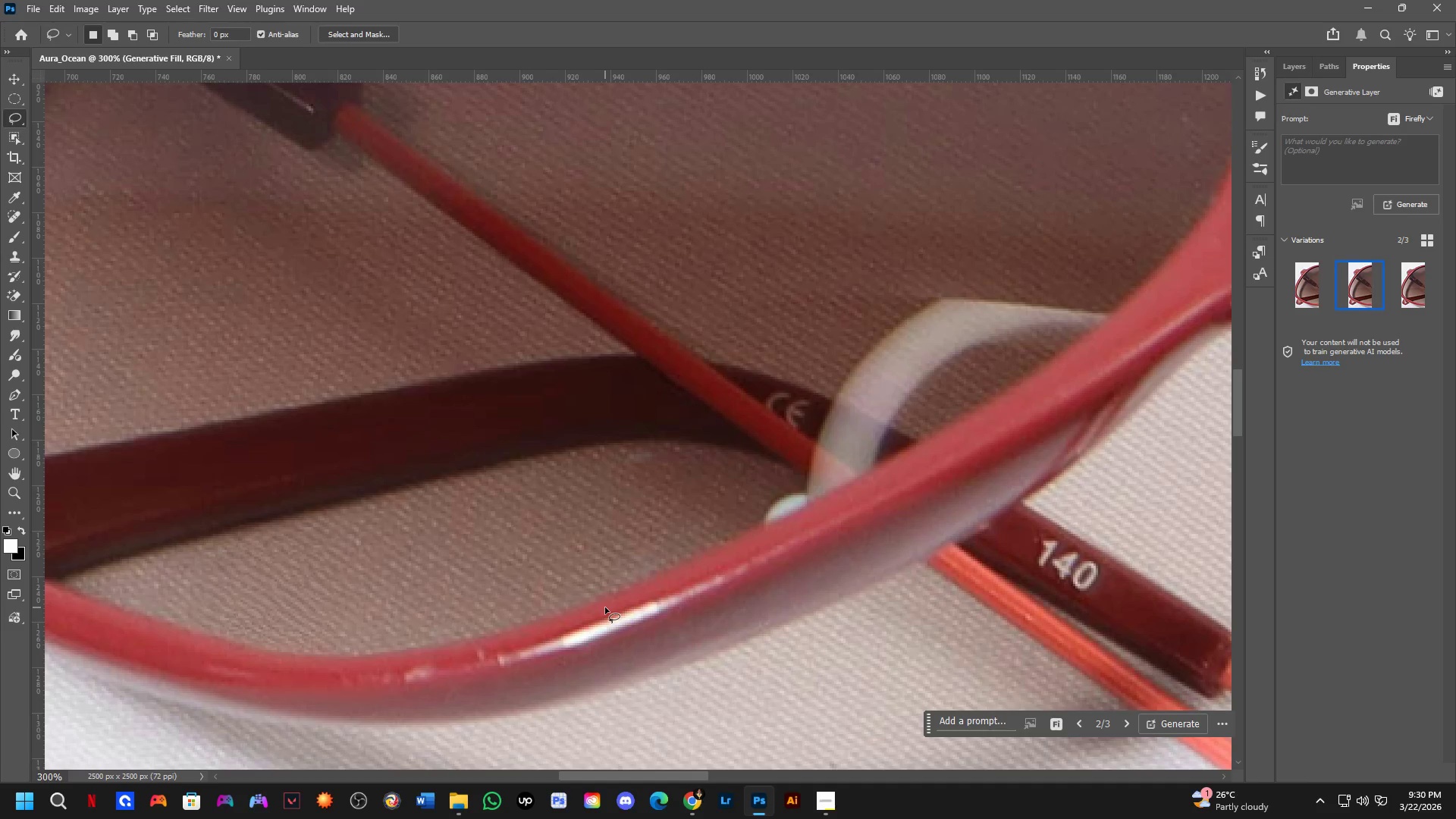 
scroll: coordinate [605, 607], scroll_direction: up, amount: 3.0
 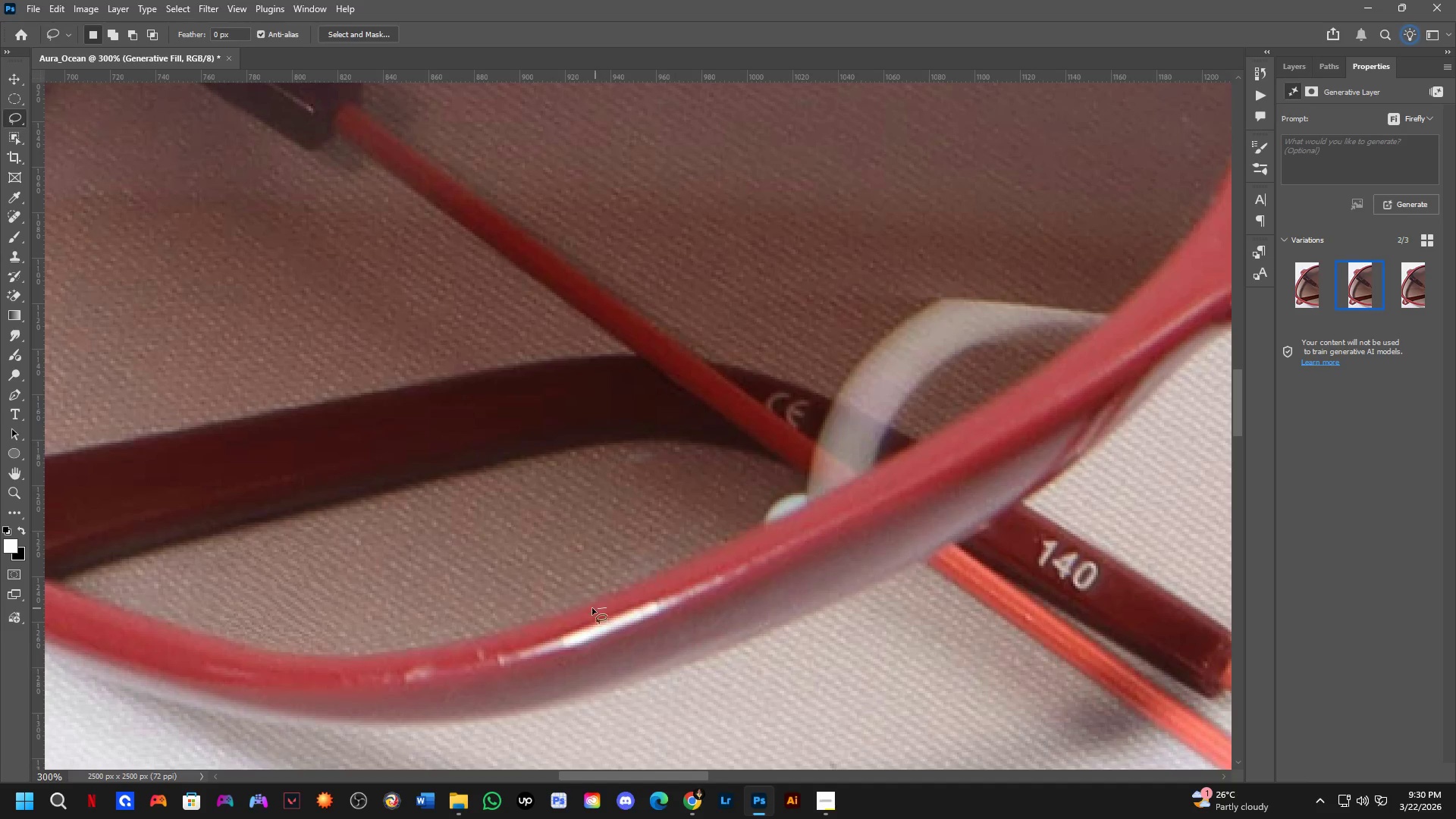 
left_click_drag(start_coordinate=[606, 607], to_coordinate=[869, 503])
 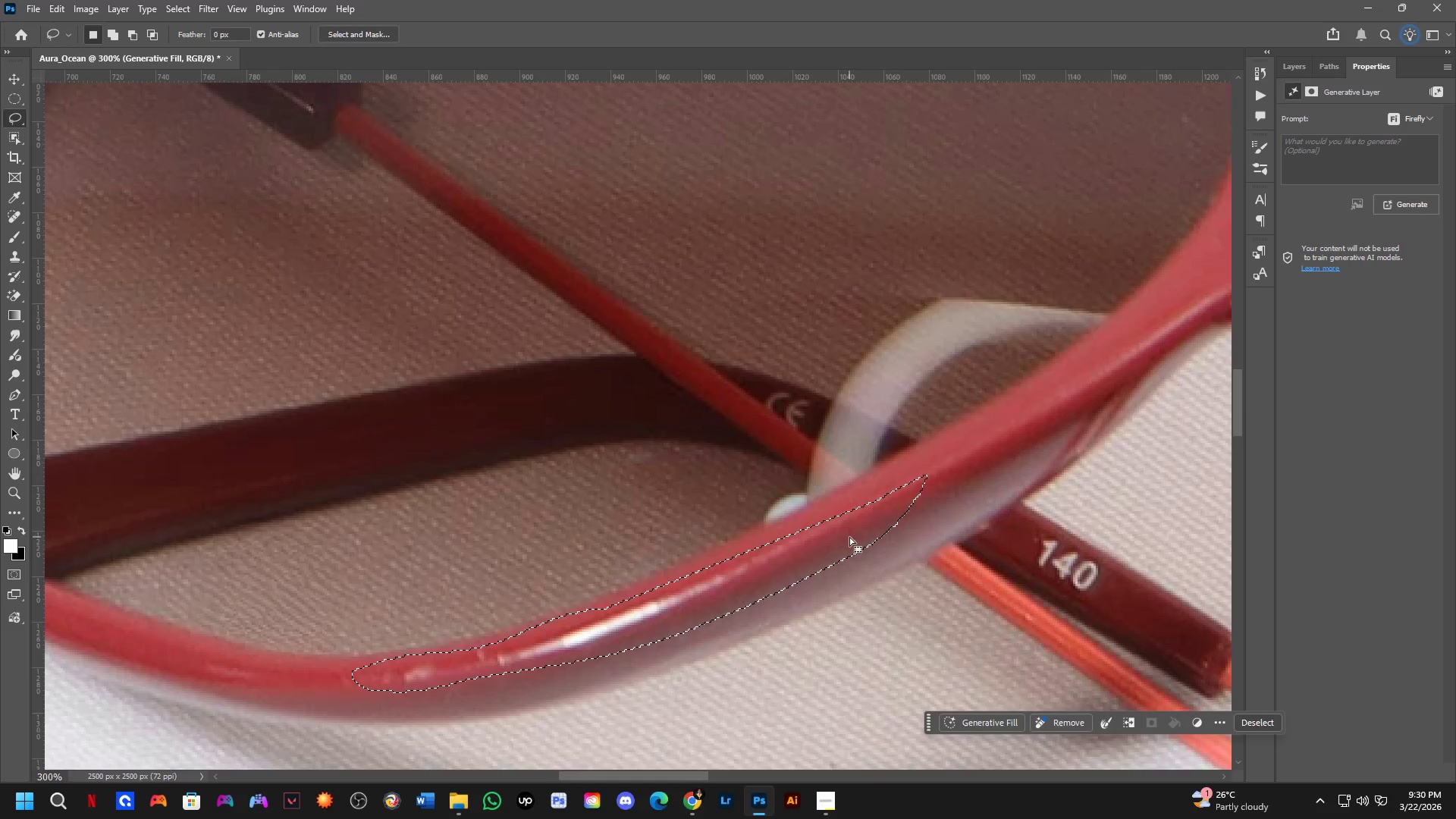 
scroll: coordinate [866, 587], scroll_direction: down, amount: 3.0
 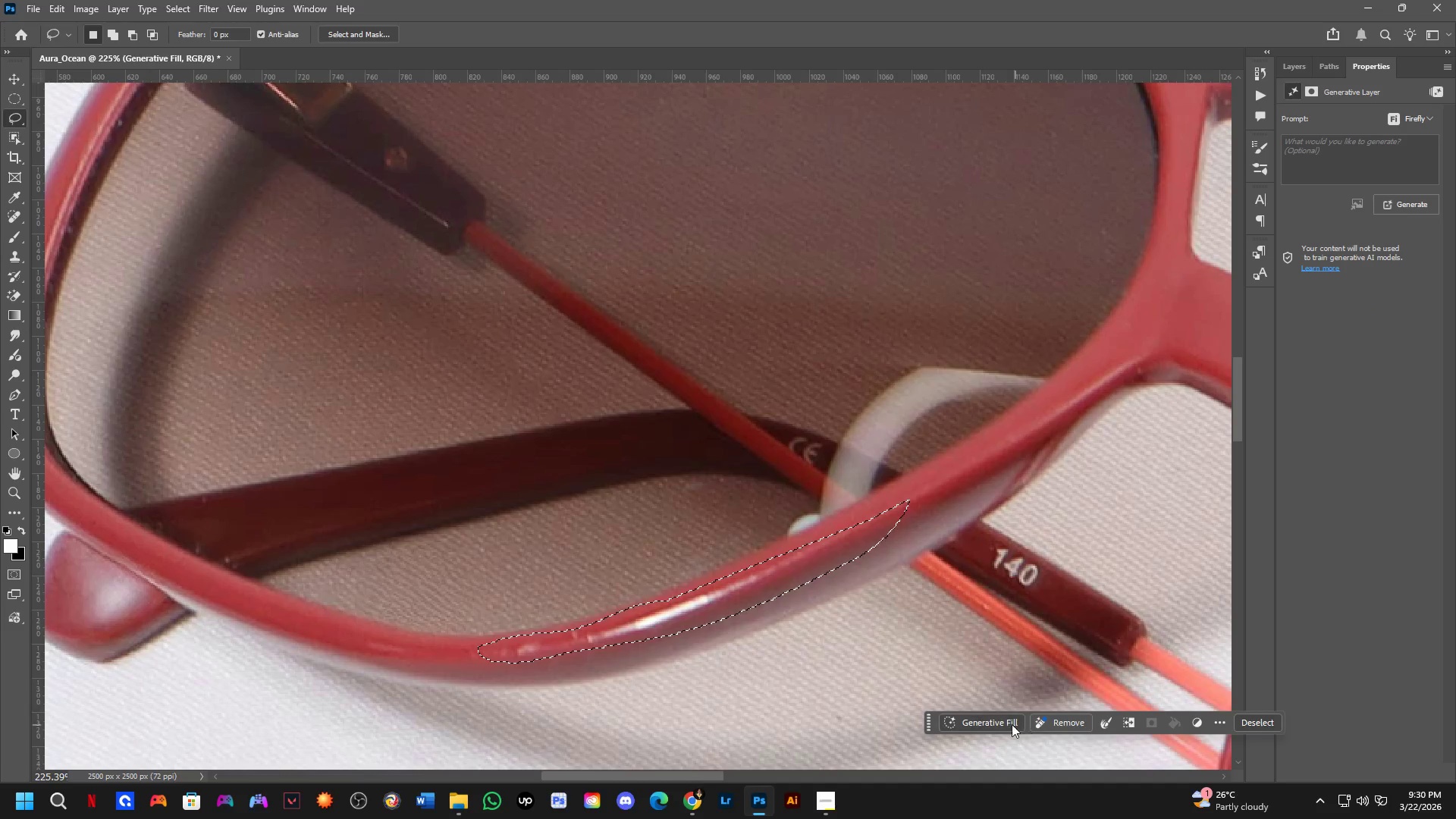 
left_click([998, 724])
 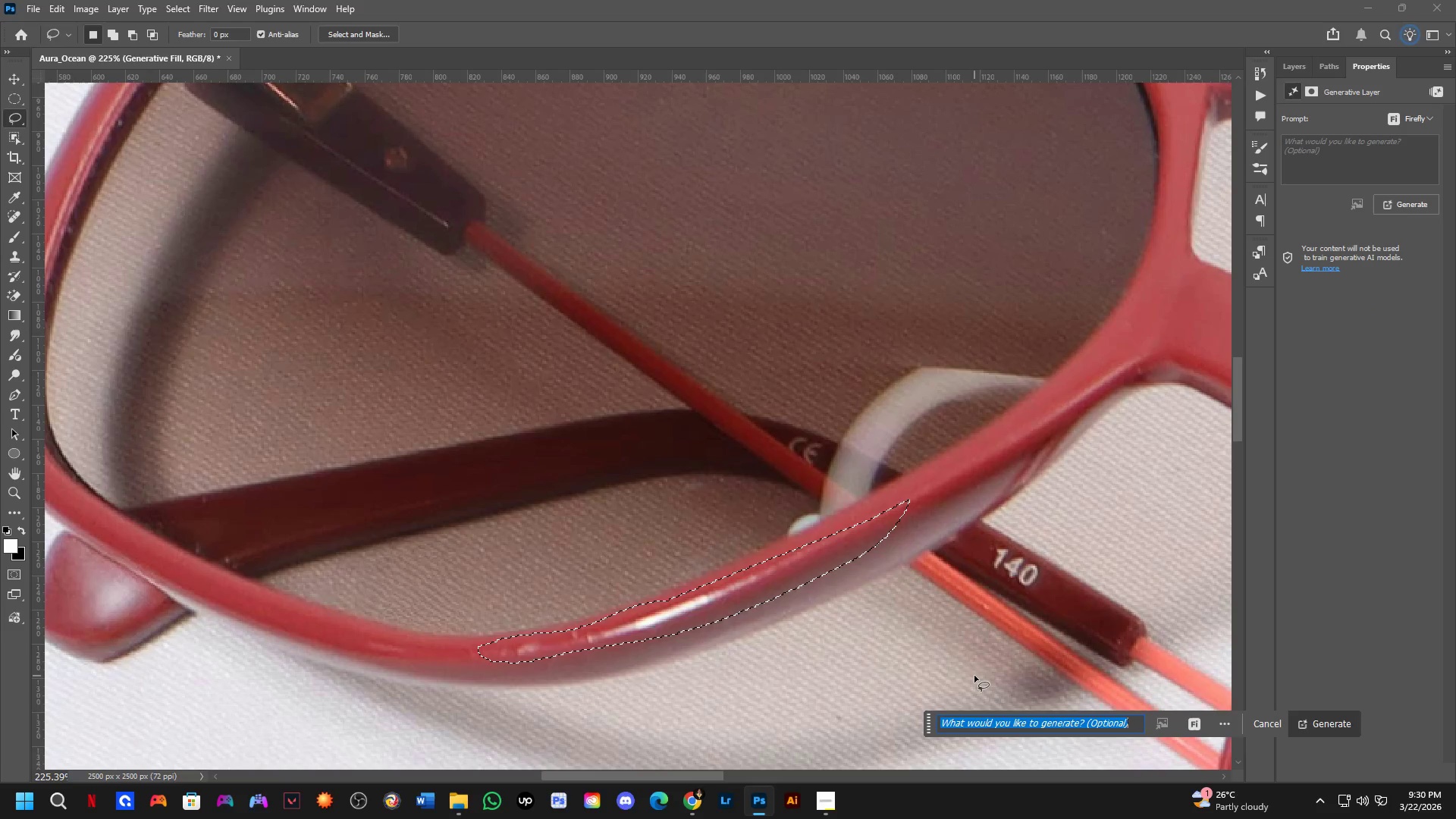 
key(NumpadEnter)
 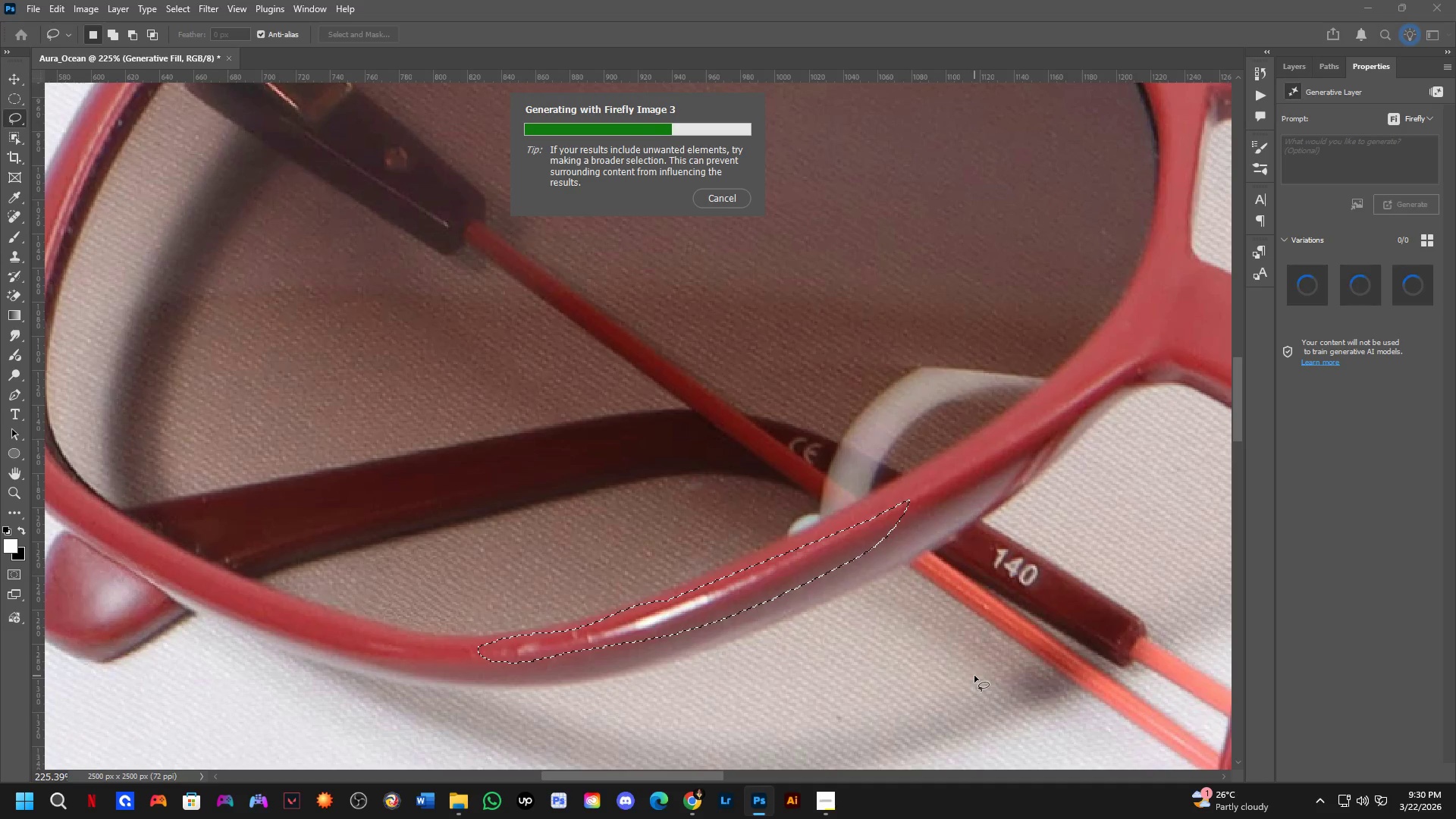 
wait(13.33)
 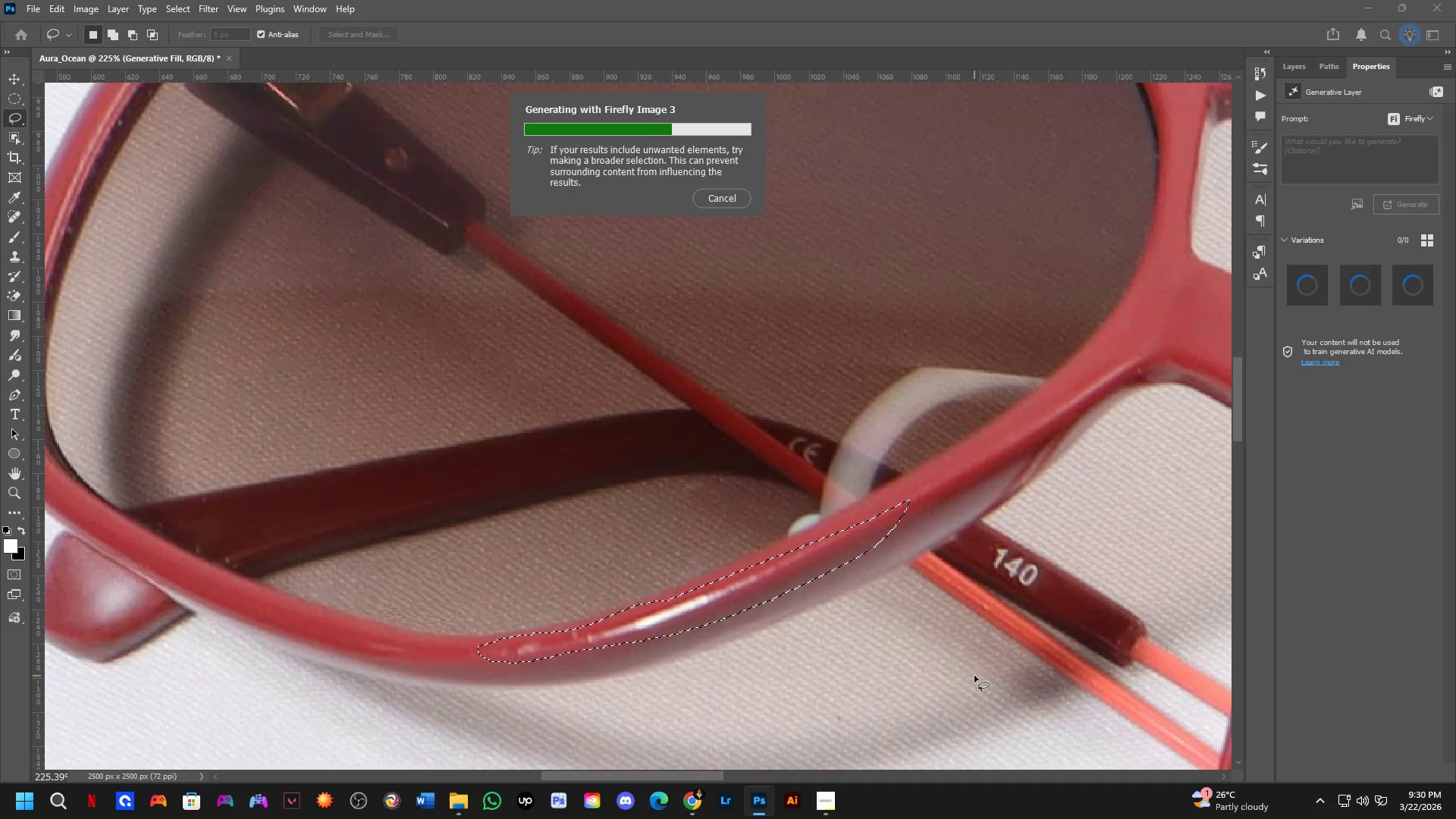 
scroll: coordinate [759, 507], scroll_direction: down, amount: 11.0
 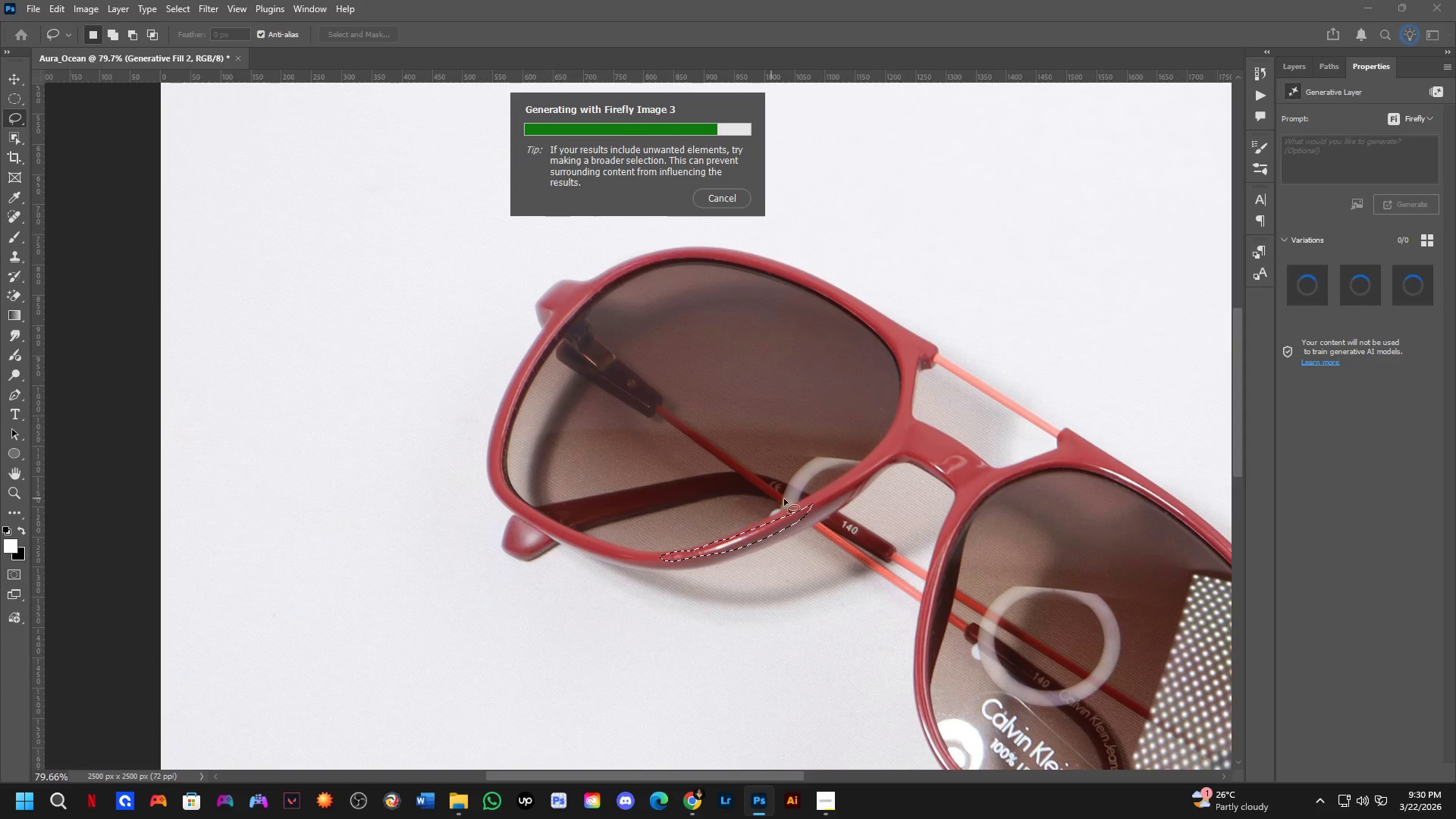 
scroll: coordinate [804, 508], scroll_direction: up, amount: 5.0
 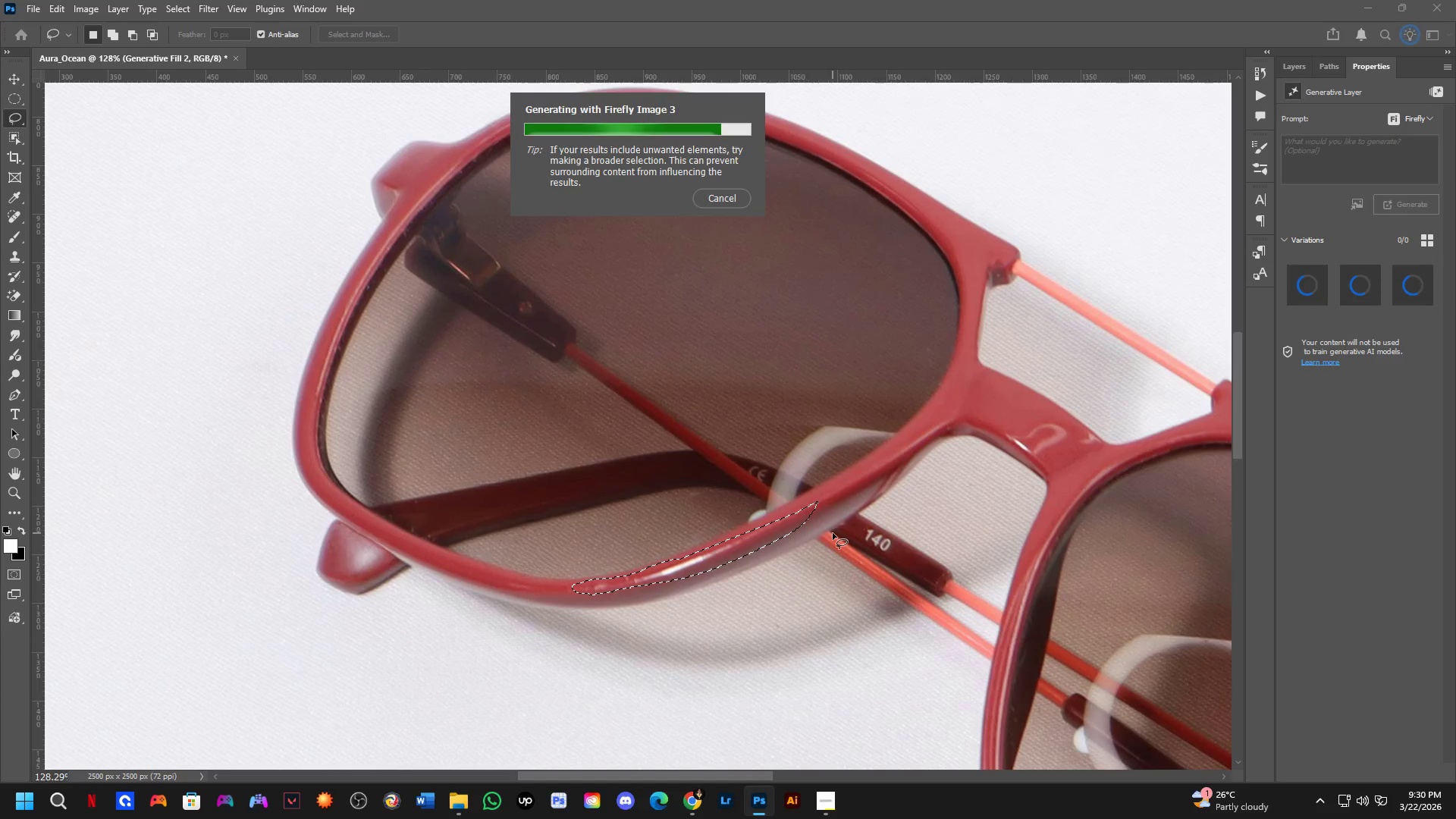 
scroll: coordinate [821, 507], scroll_direction: down, amount: 5.0
 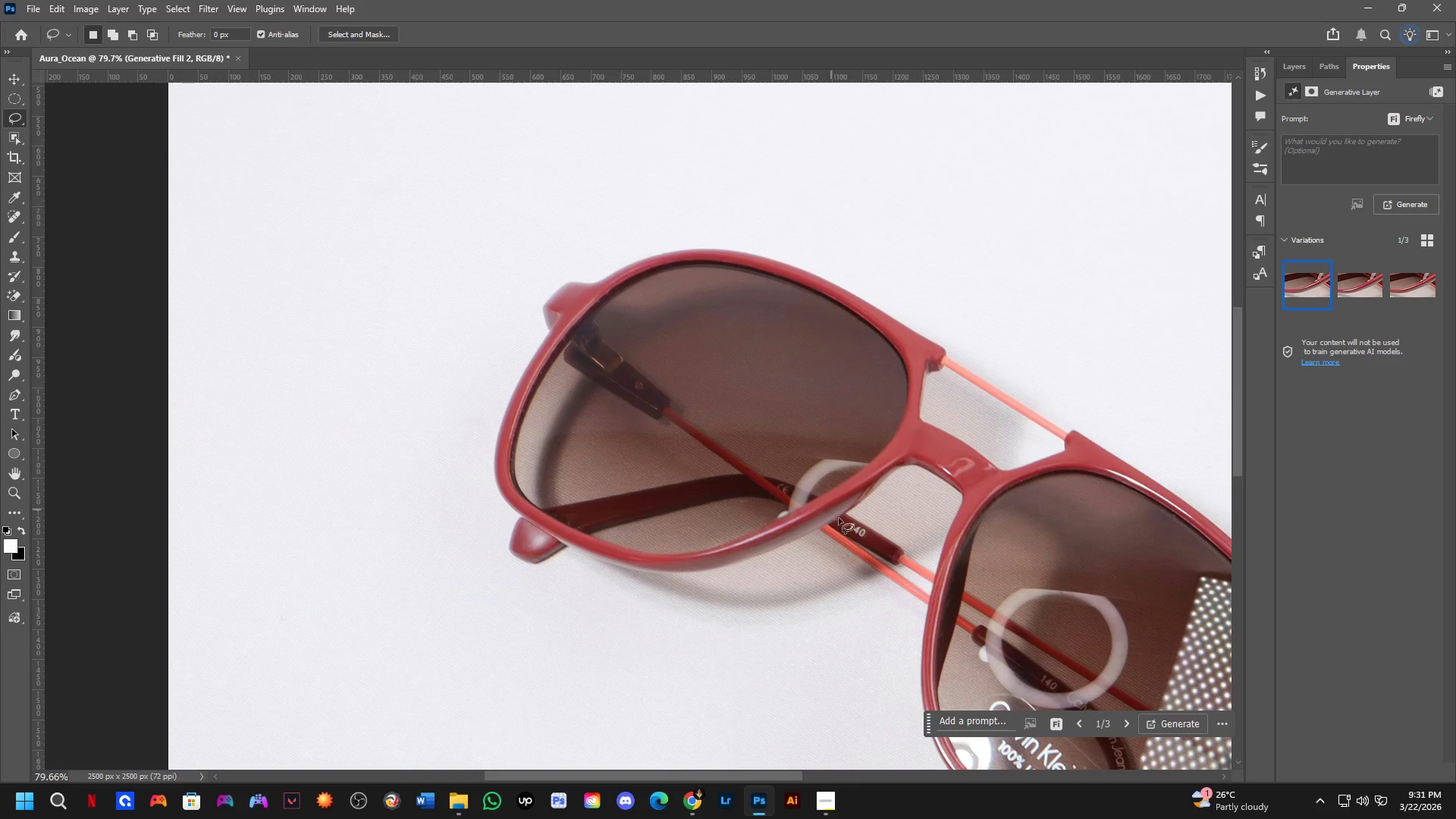 
scroll: coordinate [867, 549], scroll_direction: up, amount: 2.0
 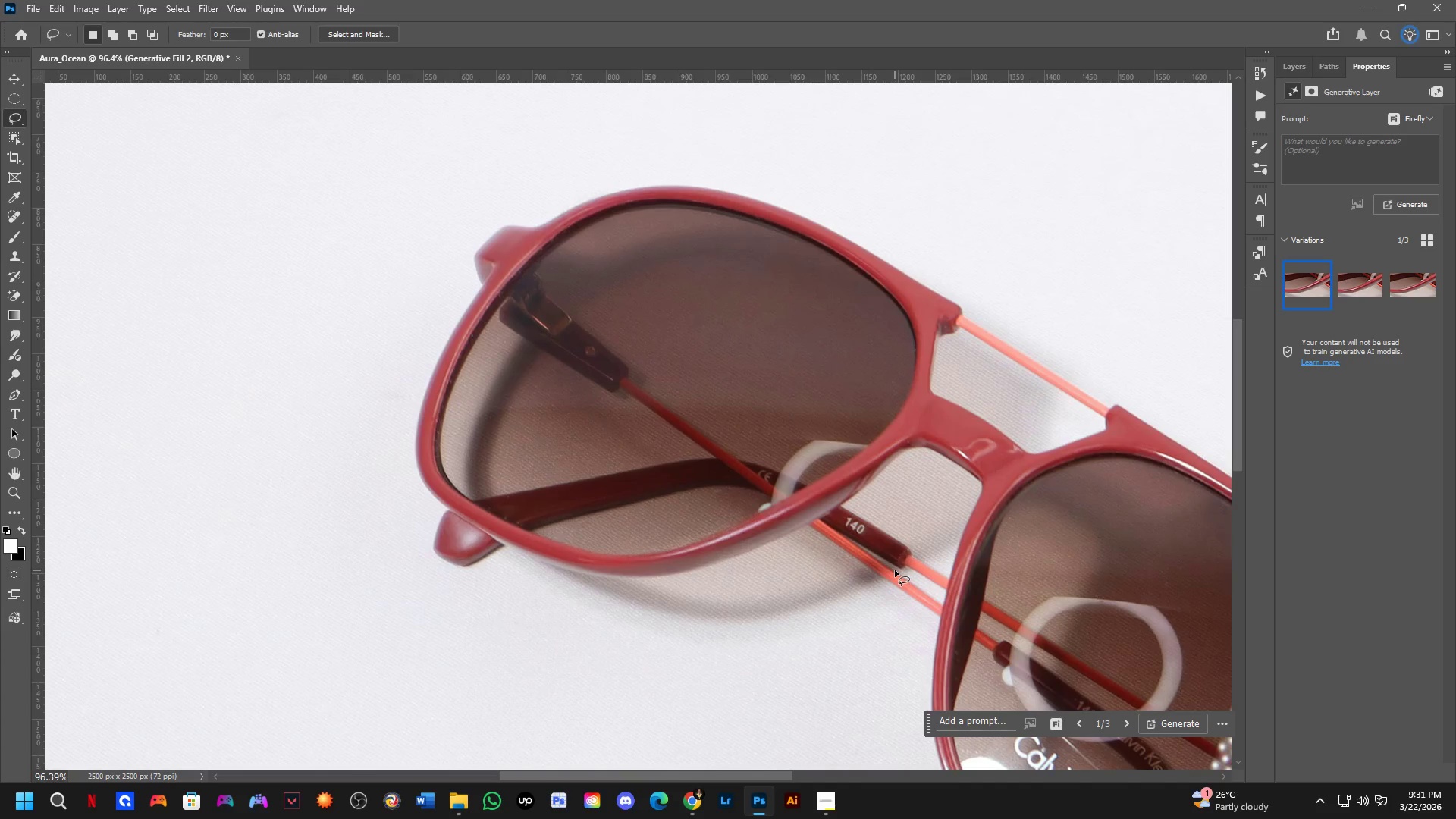 
hold_key(key=Space, duration=1.2)
 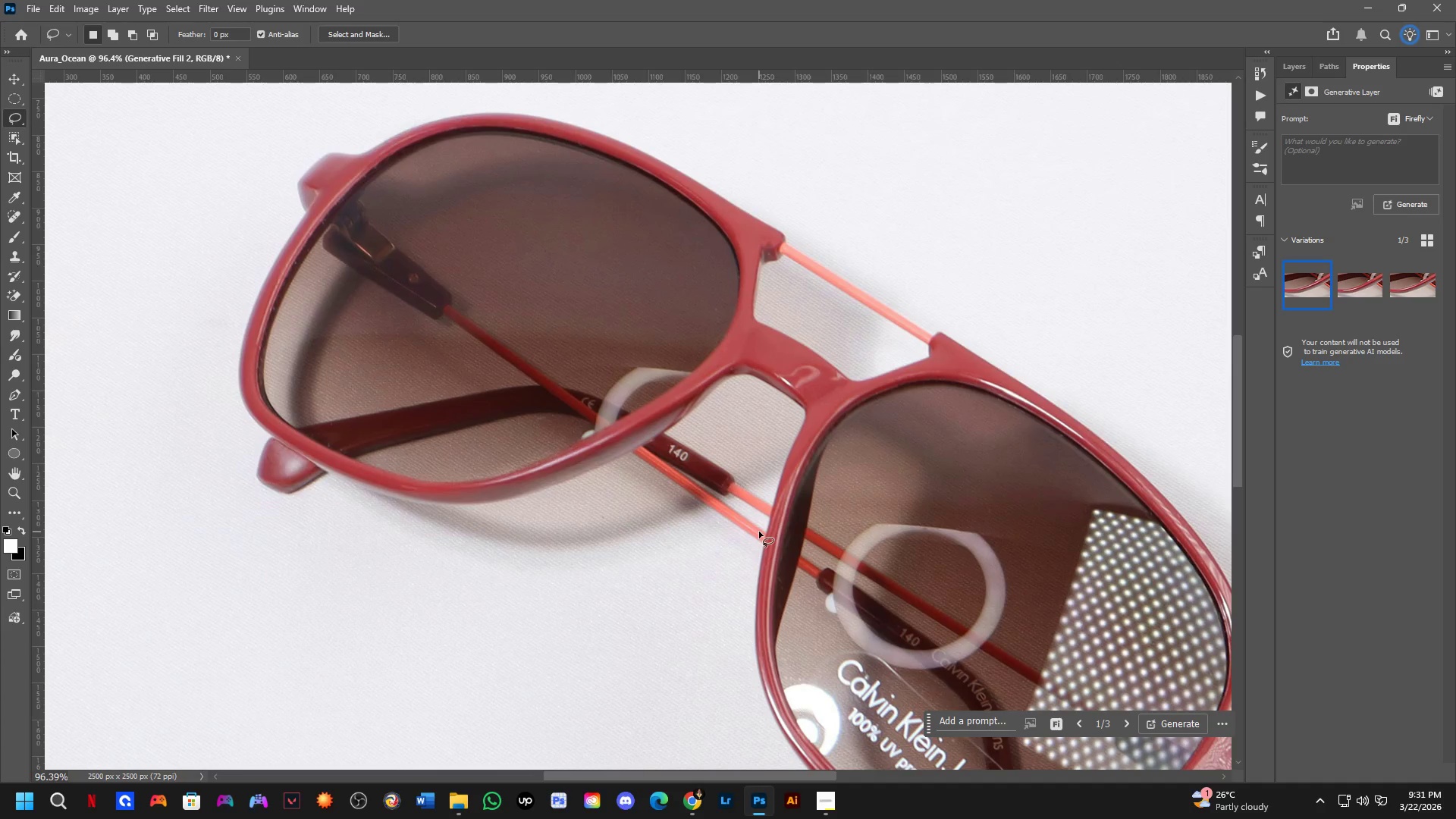 
left_click_drag(start_coordinate=[896, 570], to_coordinate=[720, 497])
 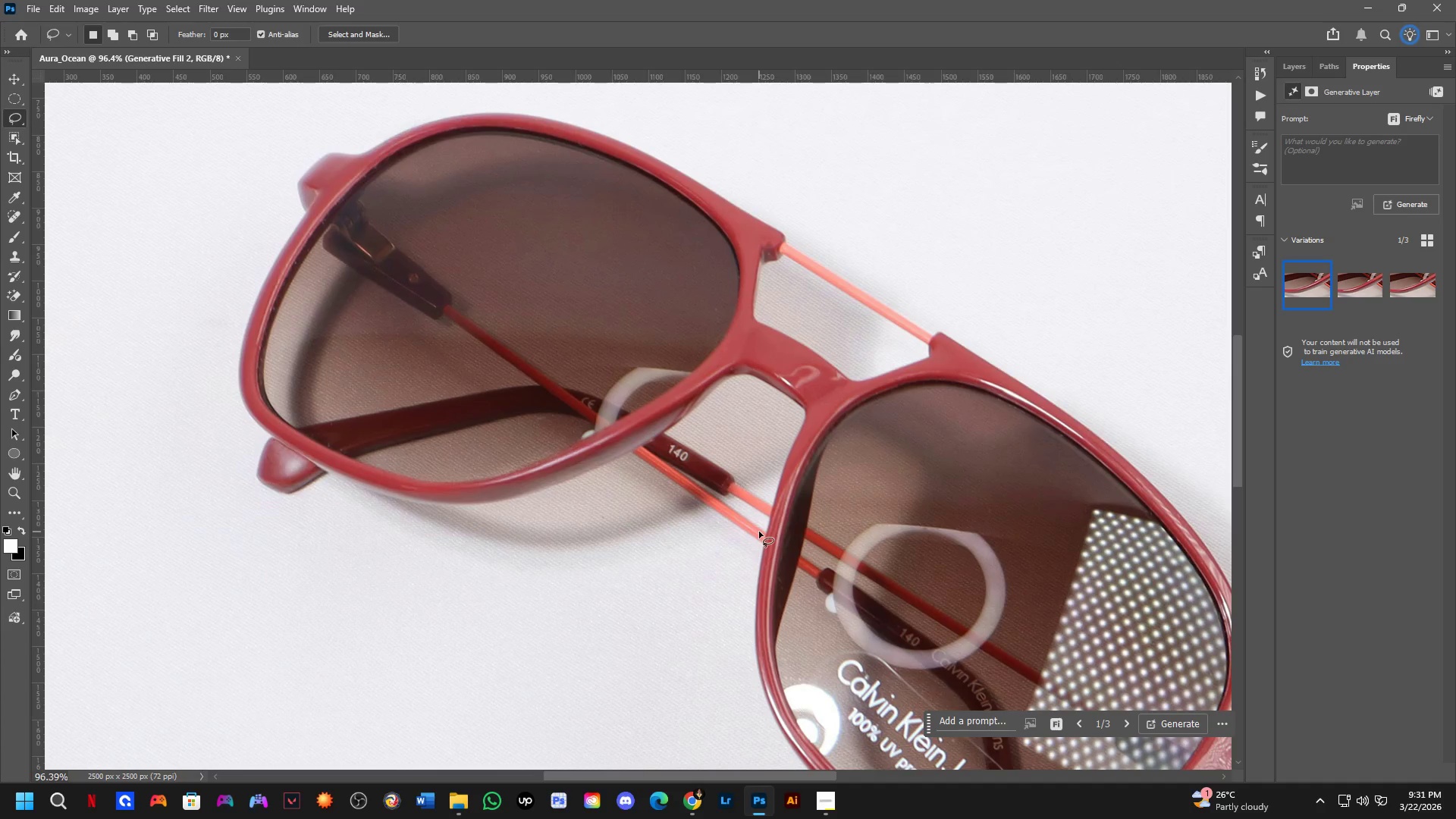 
hold_key(key=Space, duration=0.45)
 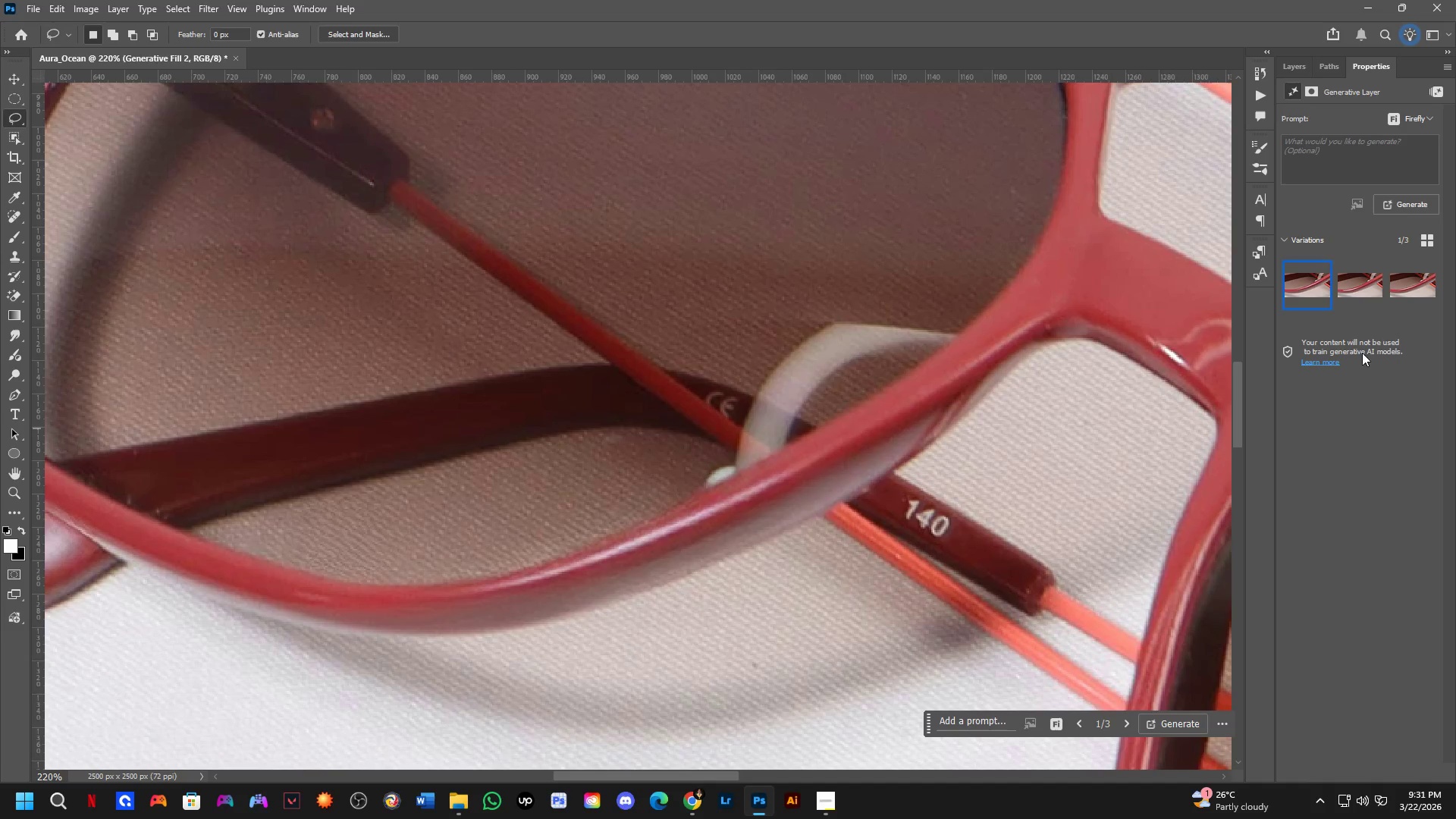 
left_click_drag(start_coordinate=[817, 536], to_coordinate=[811, 536])
 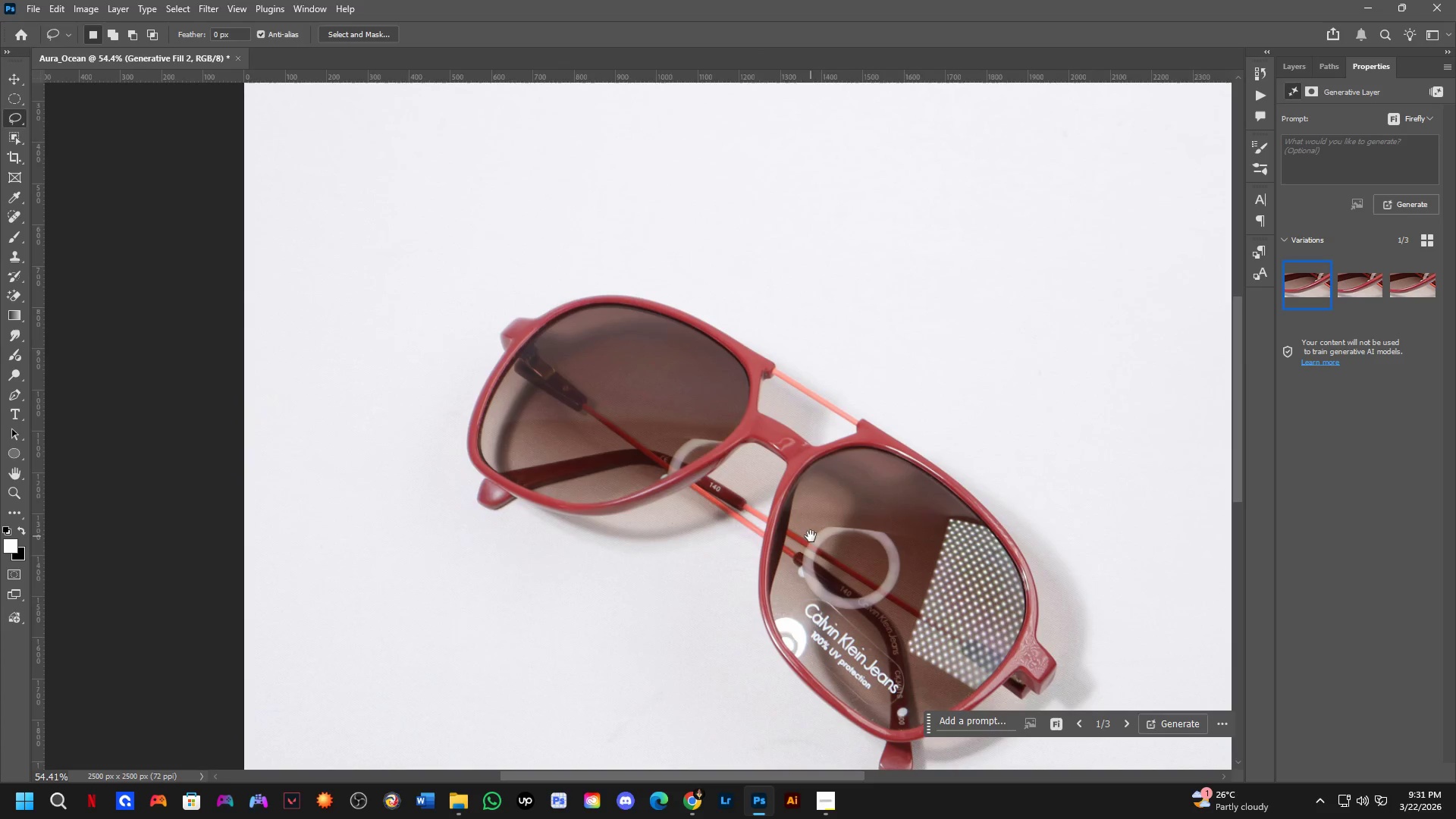 
scroll: coordinate [785, 528], scroll_direction: down, amount: 6.0
 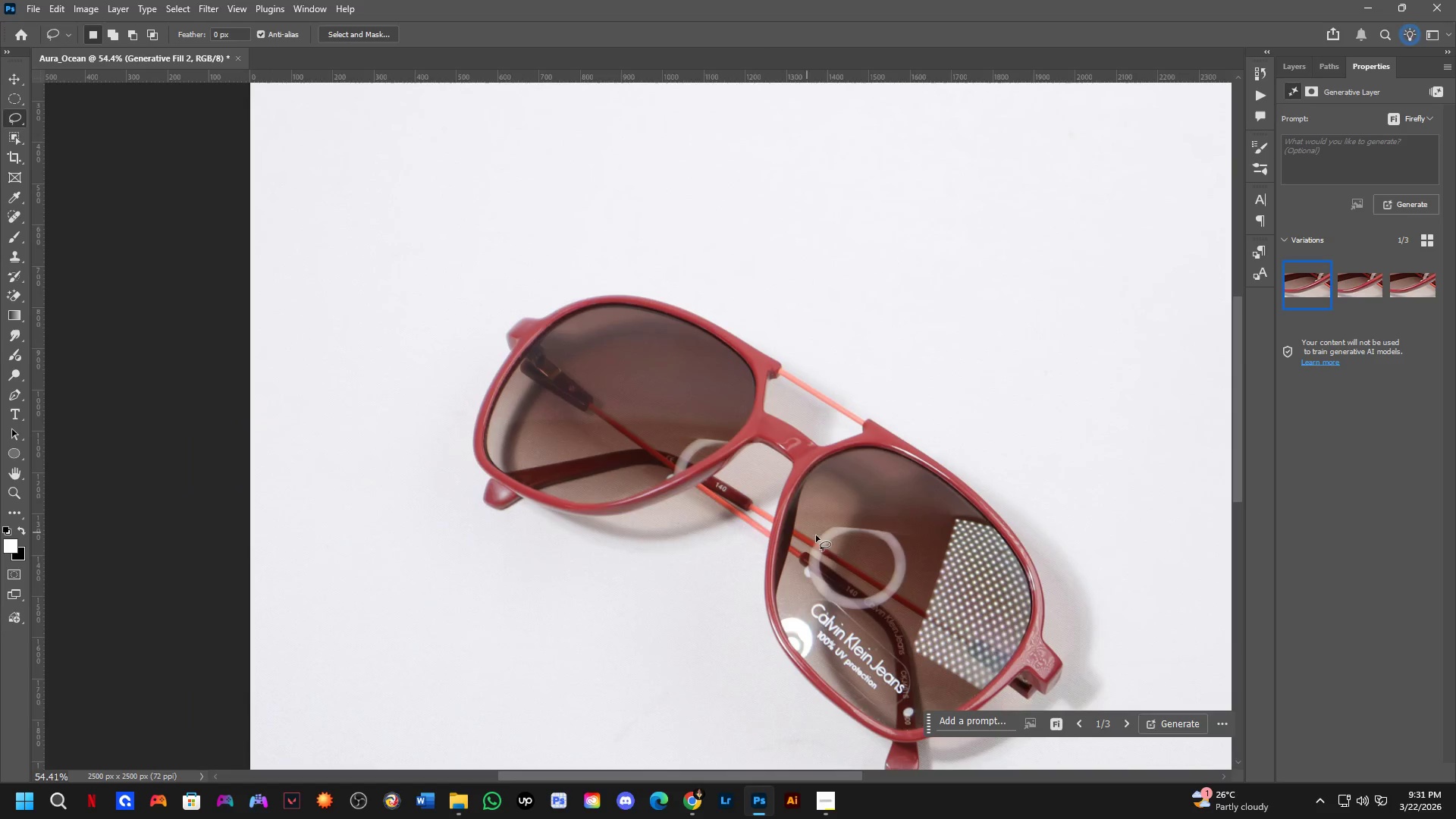 
key(Shift+ShiftLeft)
 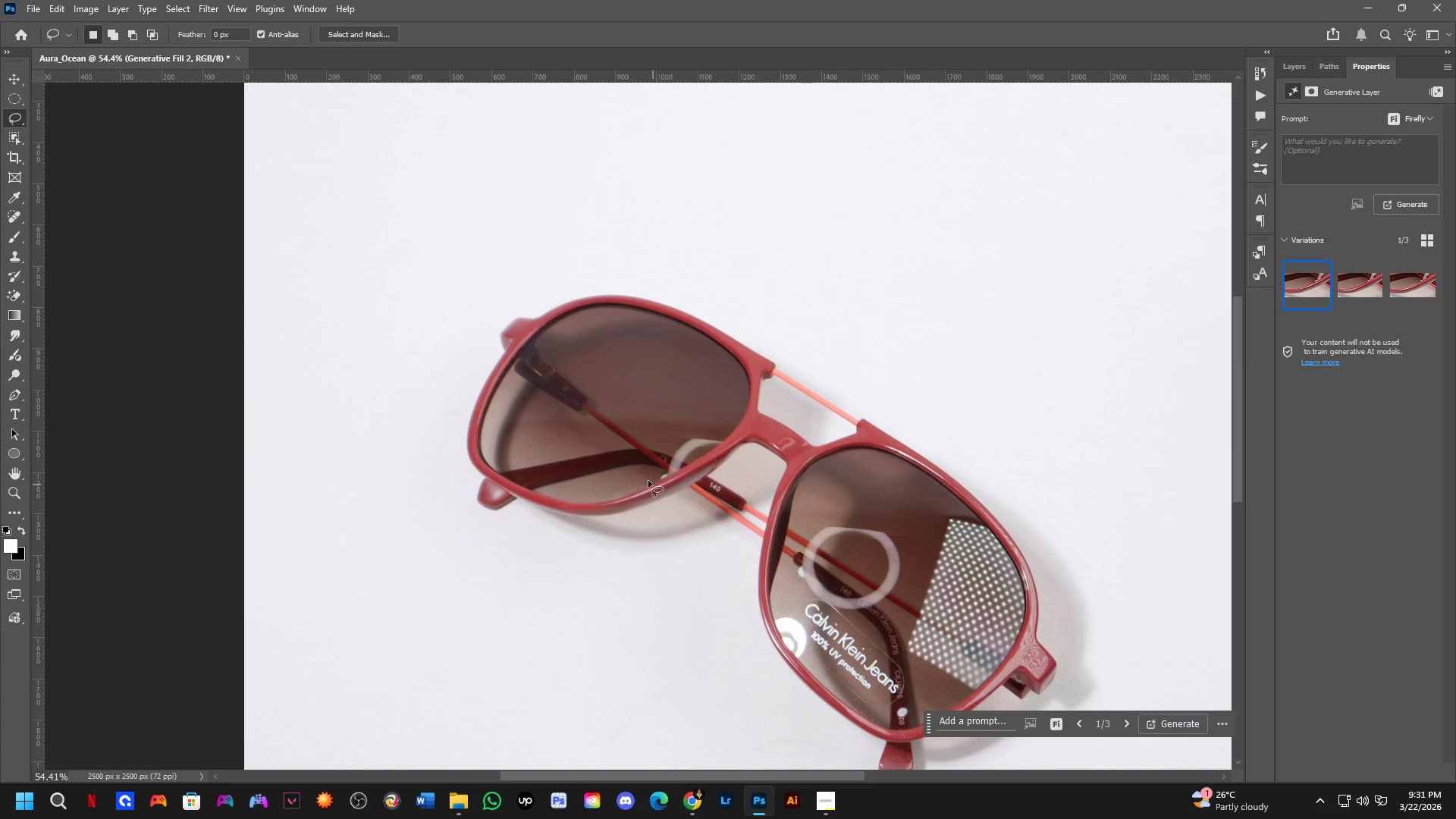 
scroll: coordinate [645, 477], scroll_direction: up, amount: 4.0
 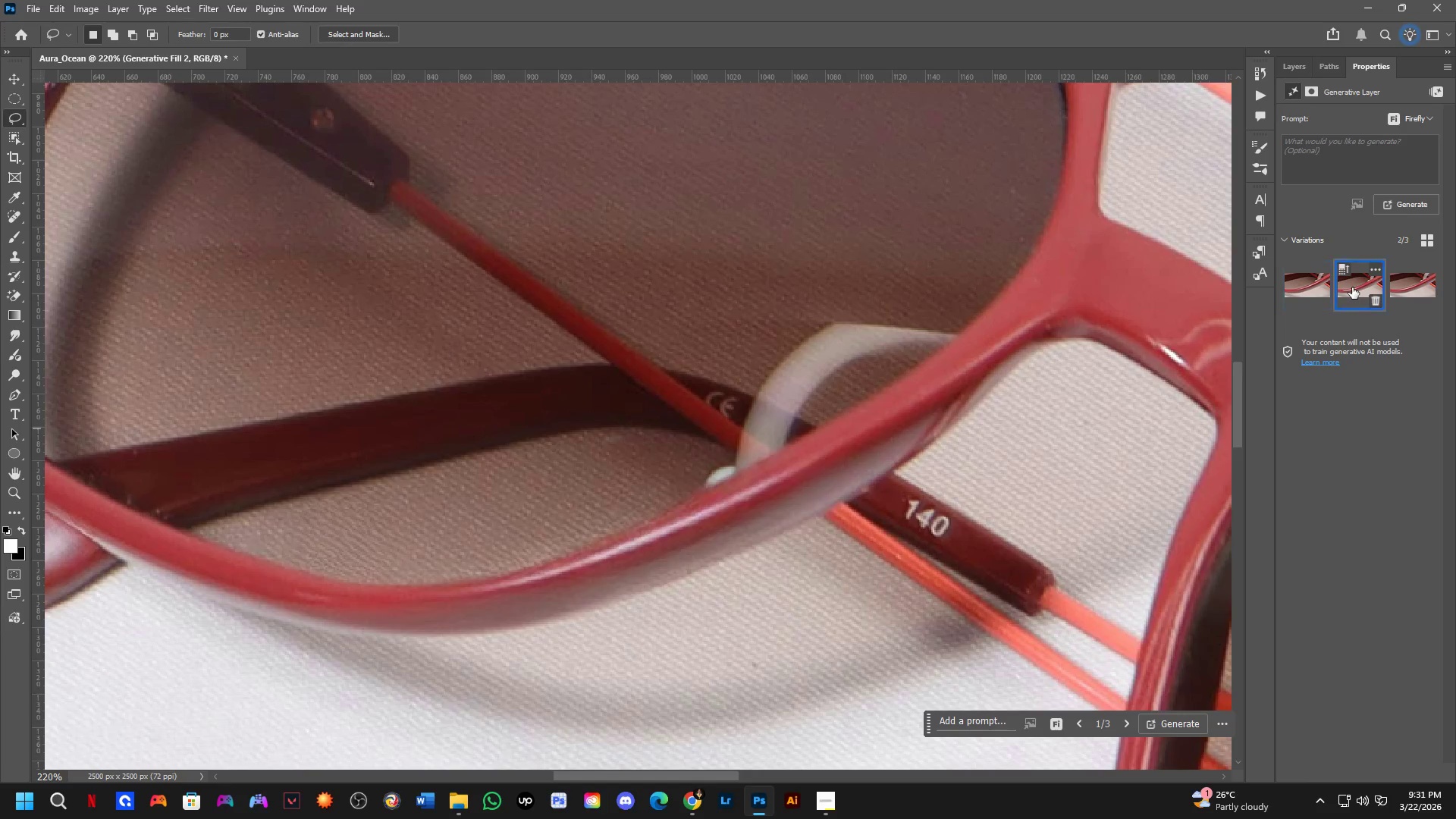 
double_click([1395, 286])
 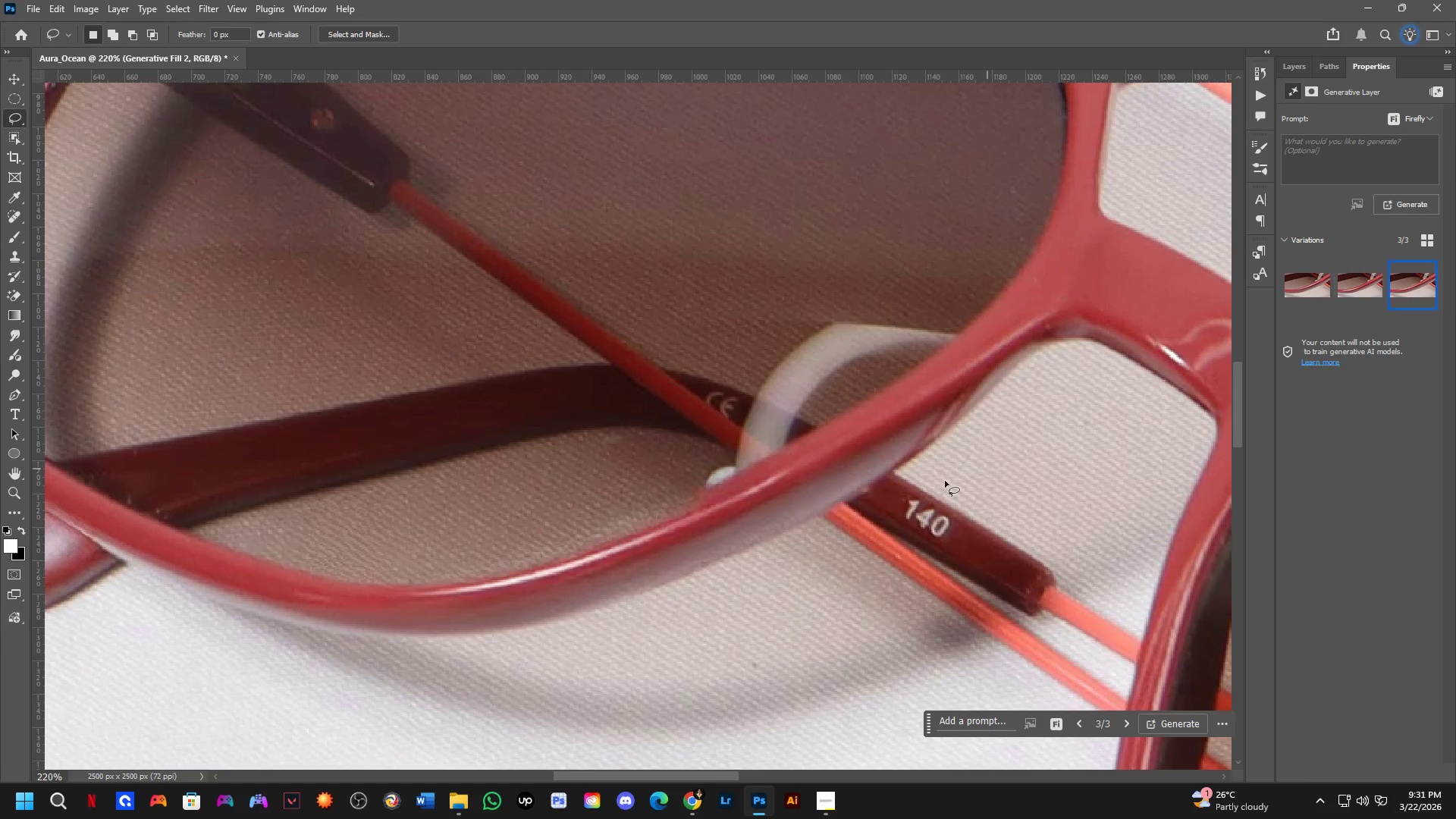 
hold_key(key=ControlLeft, duration=0.31)
 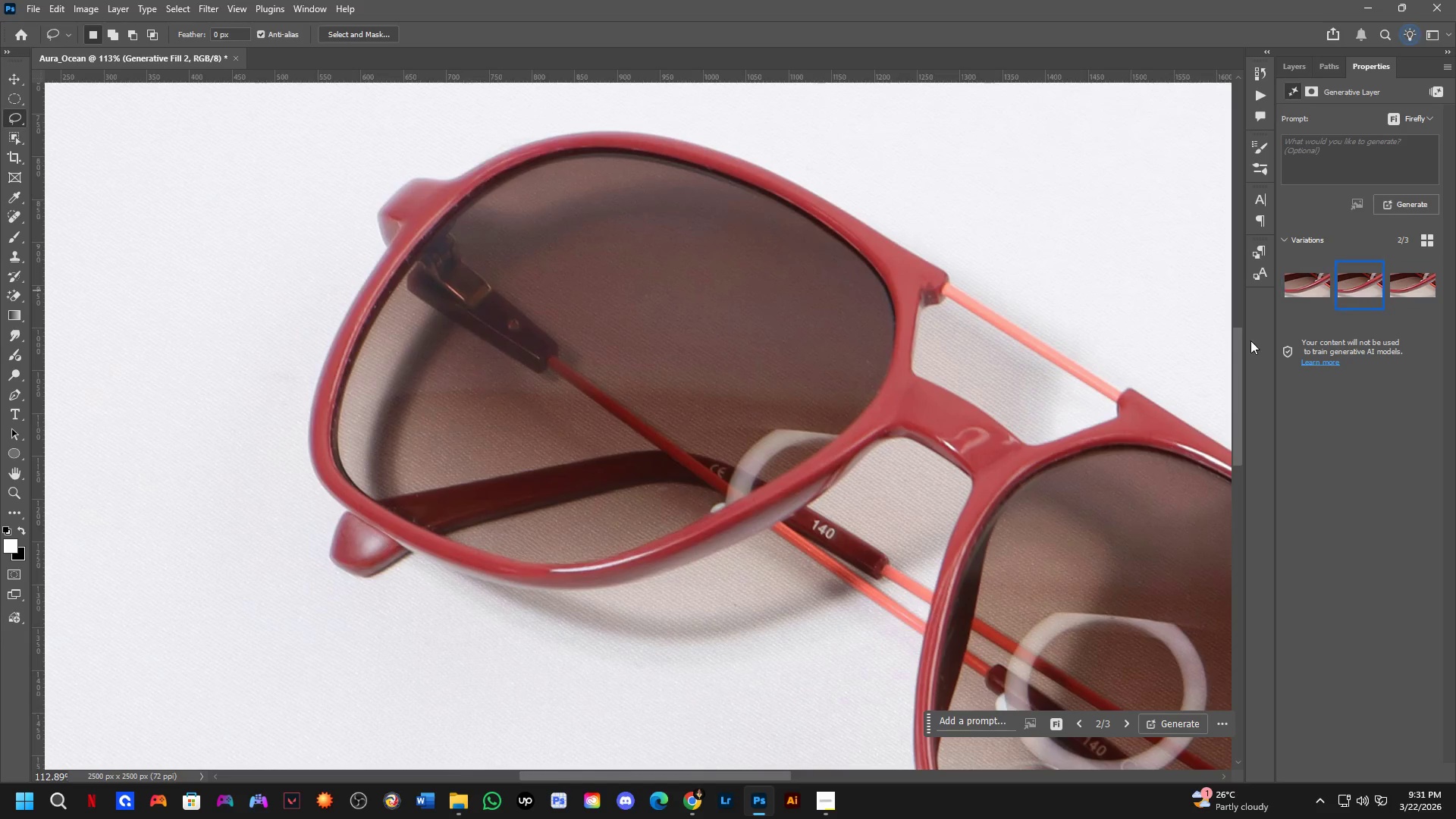 
scroll: coordinate [720, 543], scroll_direction: down, amount: 7.0
 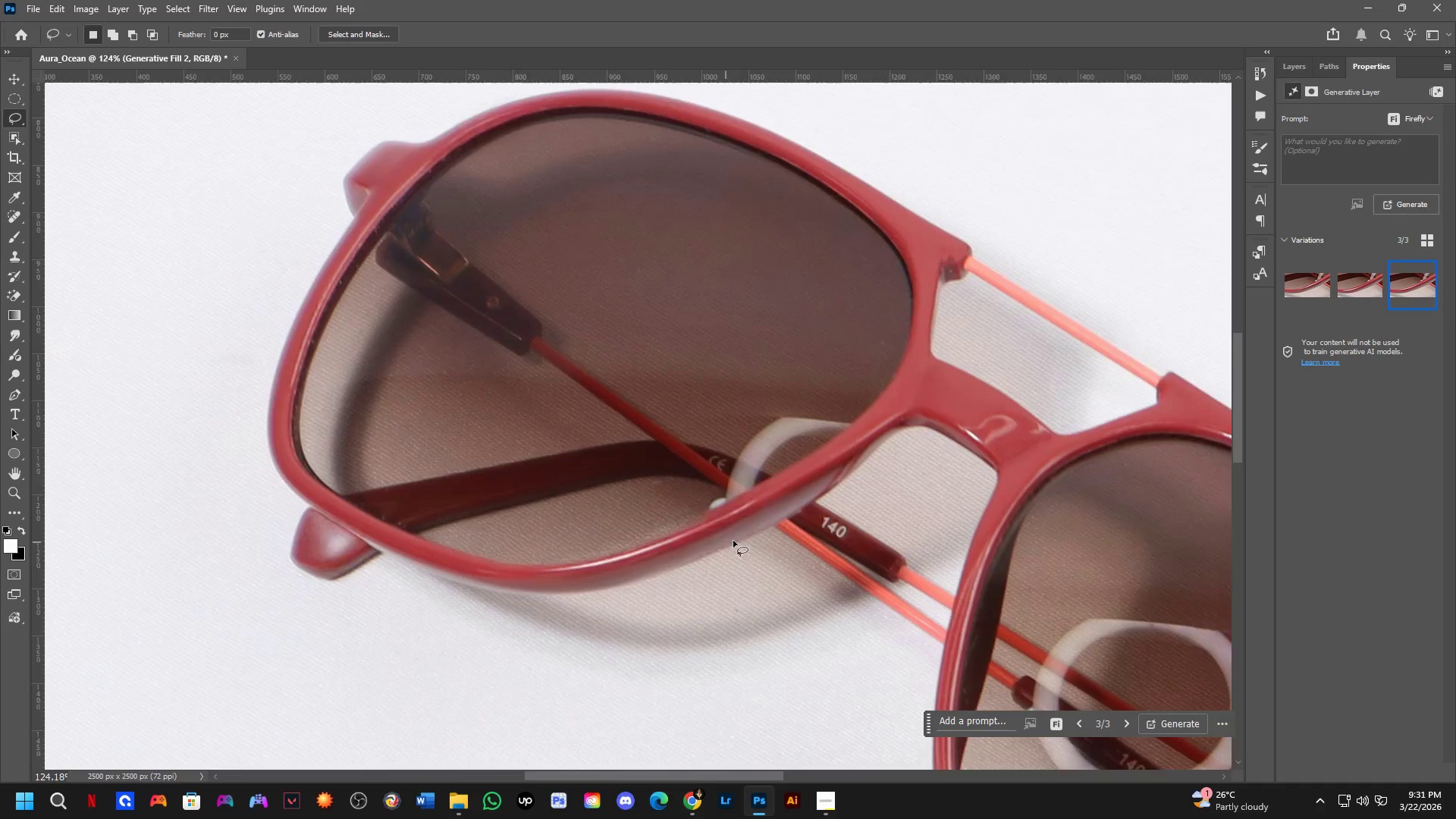 
key(Shift+ShiftLeft)
 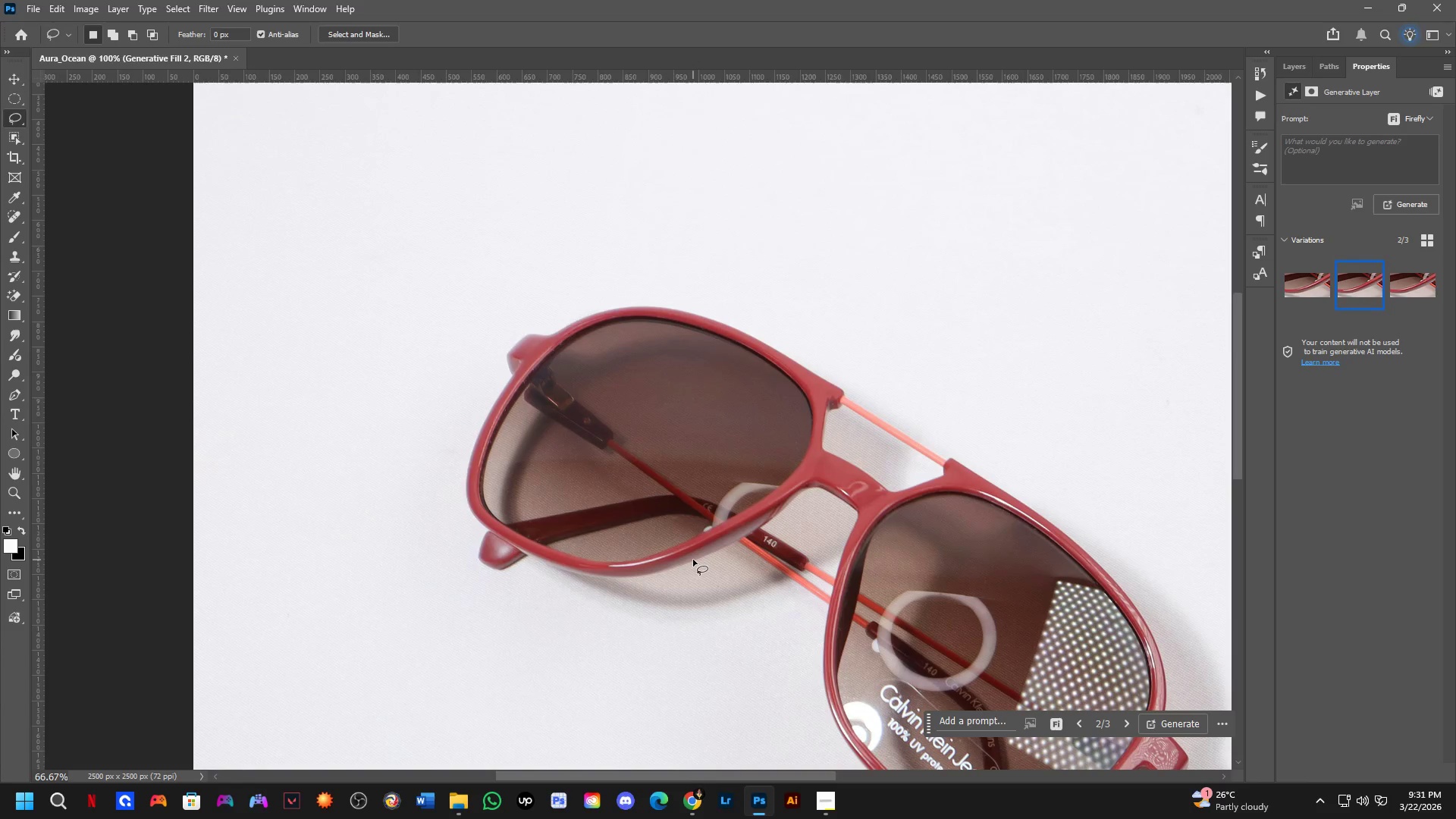 
scroll: coordinate [693, 560], scroll_direction: down, amount: 2.0
 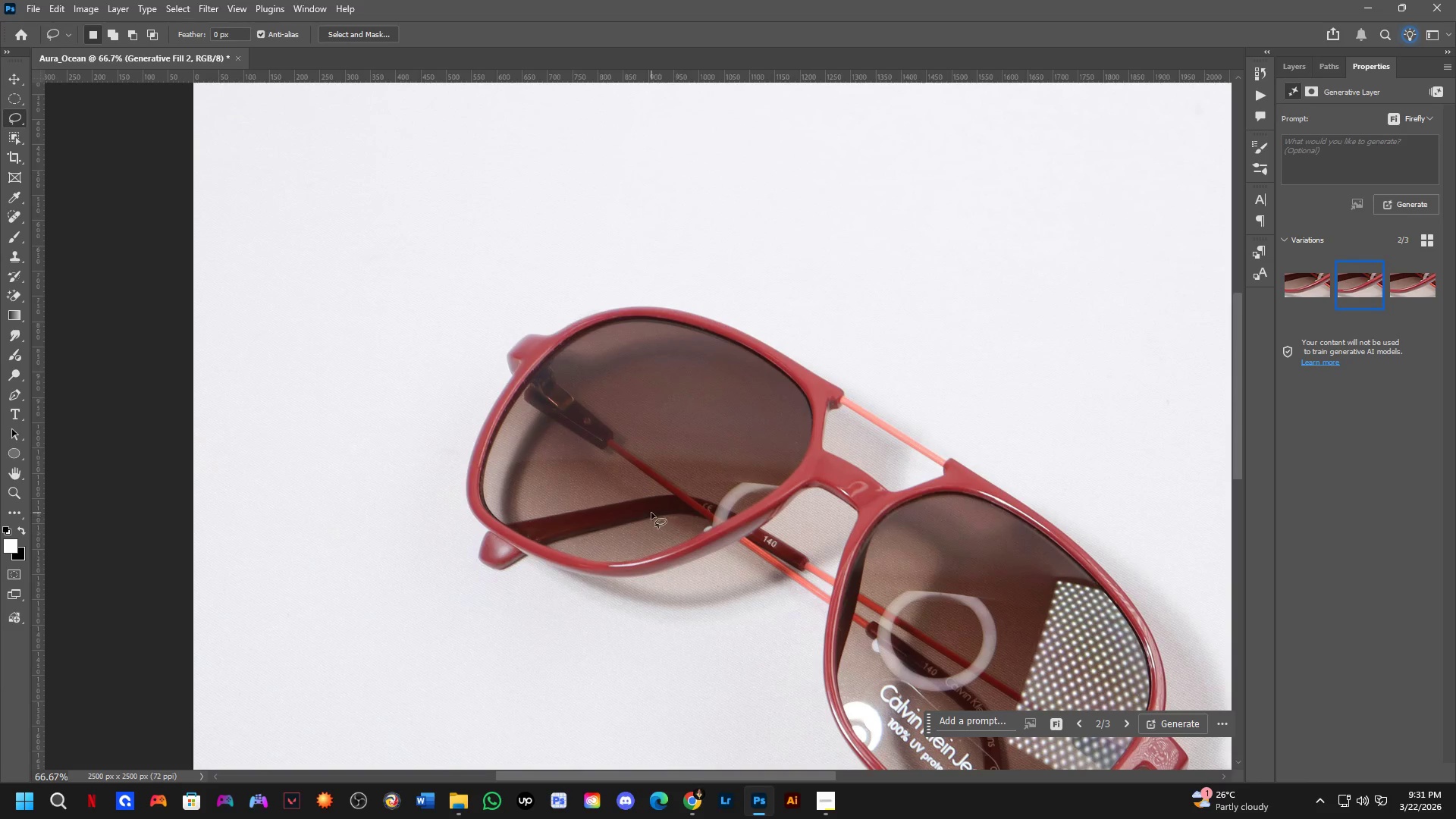 
left_click_drag(start_coordinate=[745, 567], to_coordinate=[752, 563])
 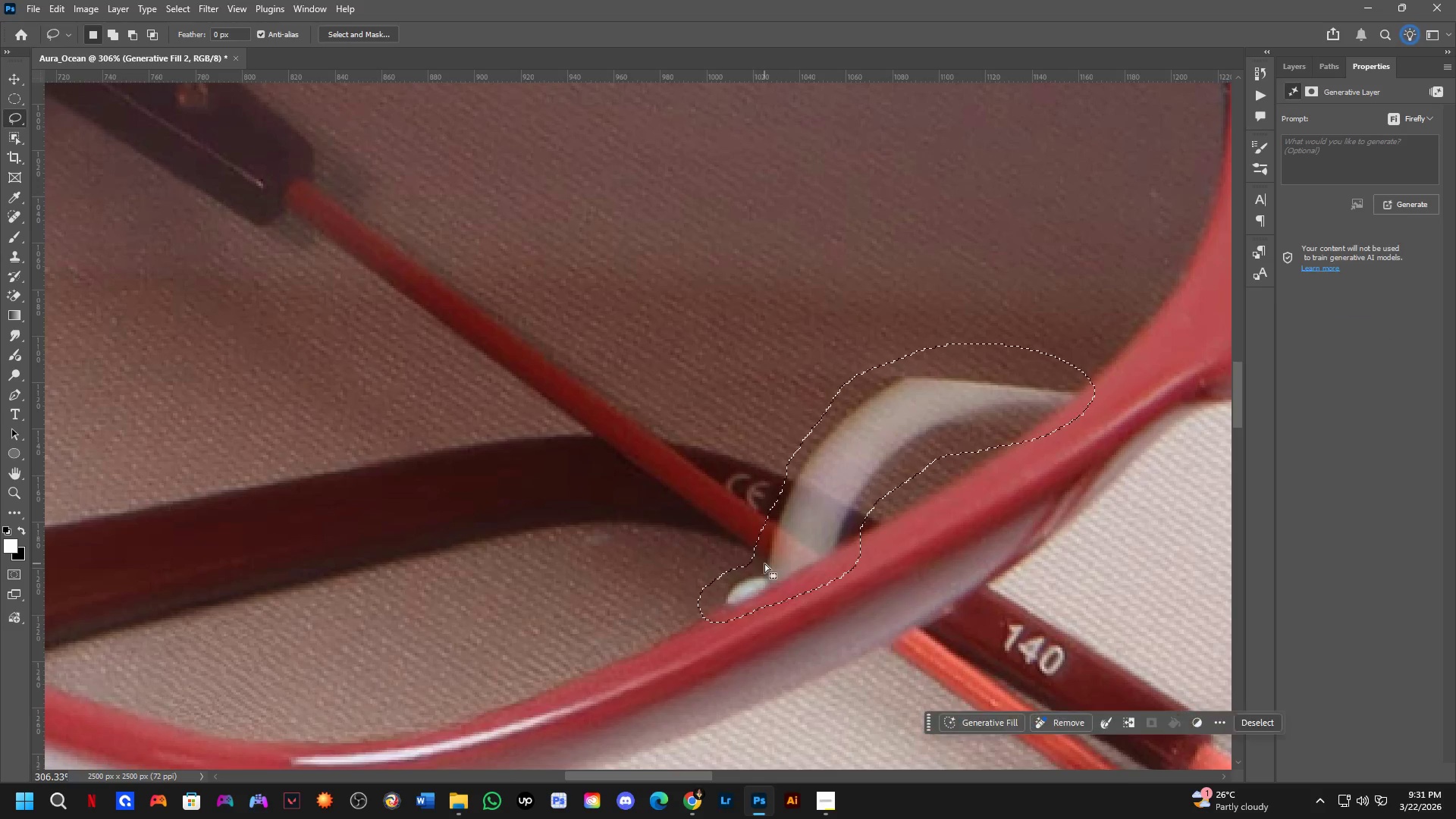 
scroll: coordinate [752, 573], scroll_direction: up, amount: 16.0
 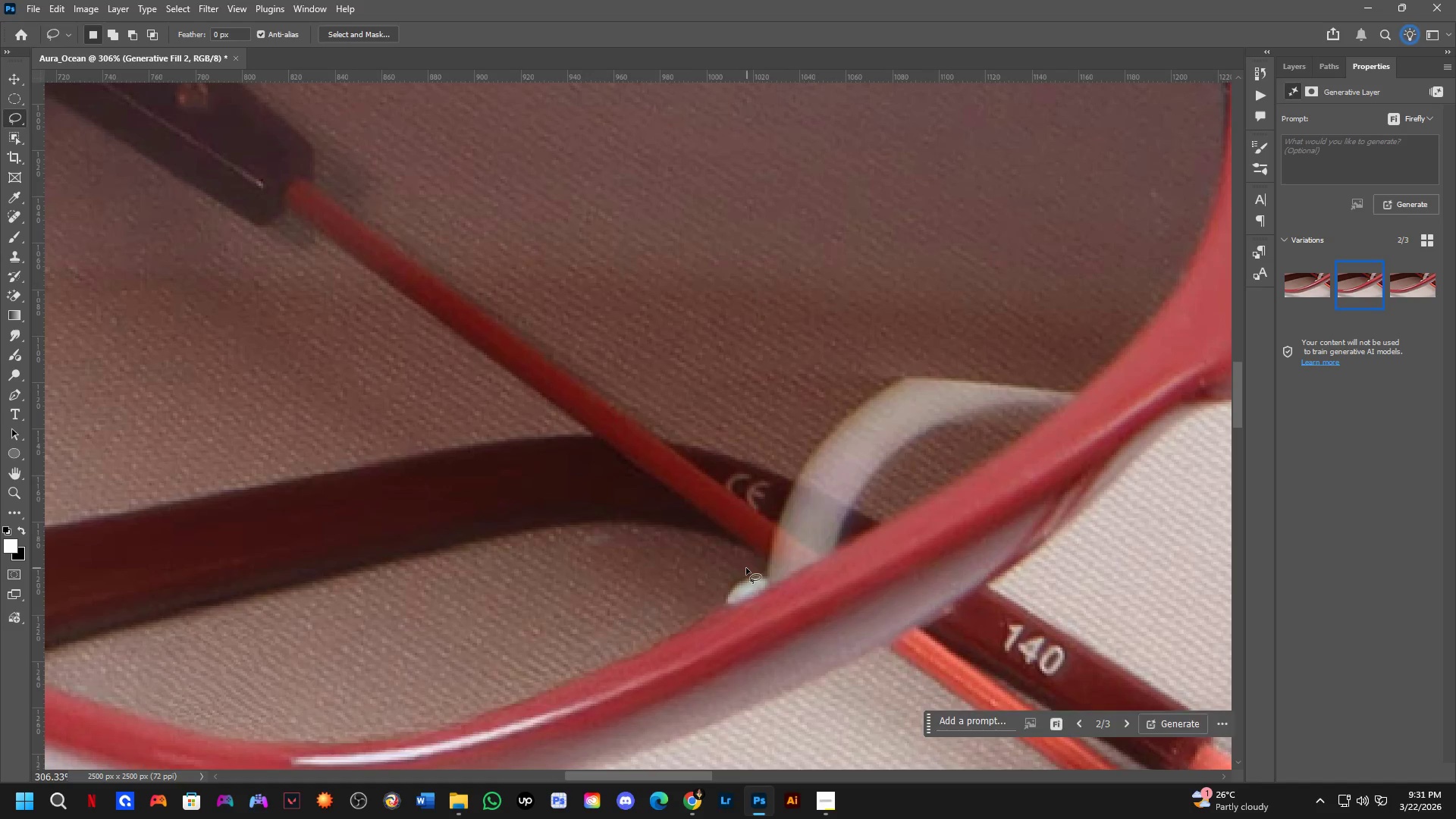 
scroll: coordinate [822, 586], scroll_direction: down, amount: 8.0
 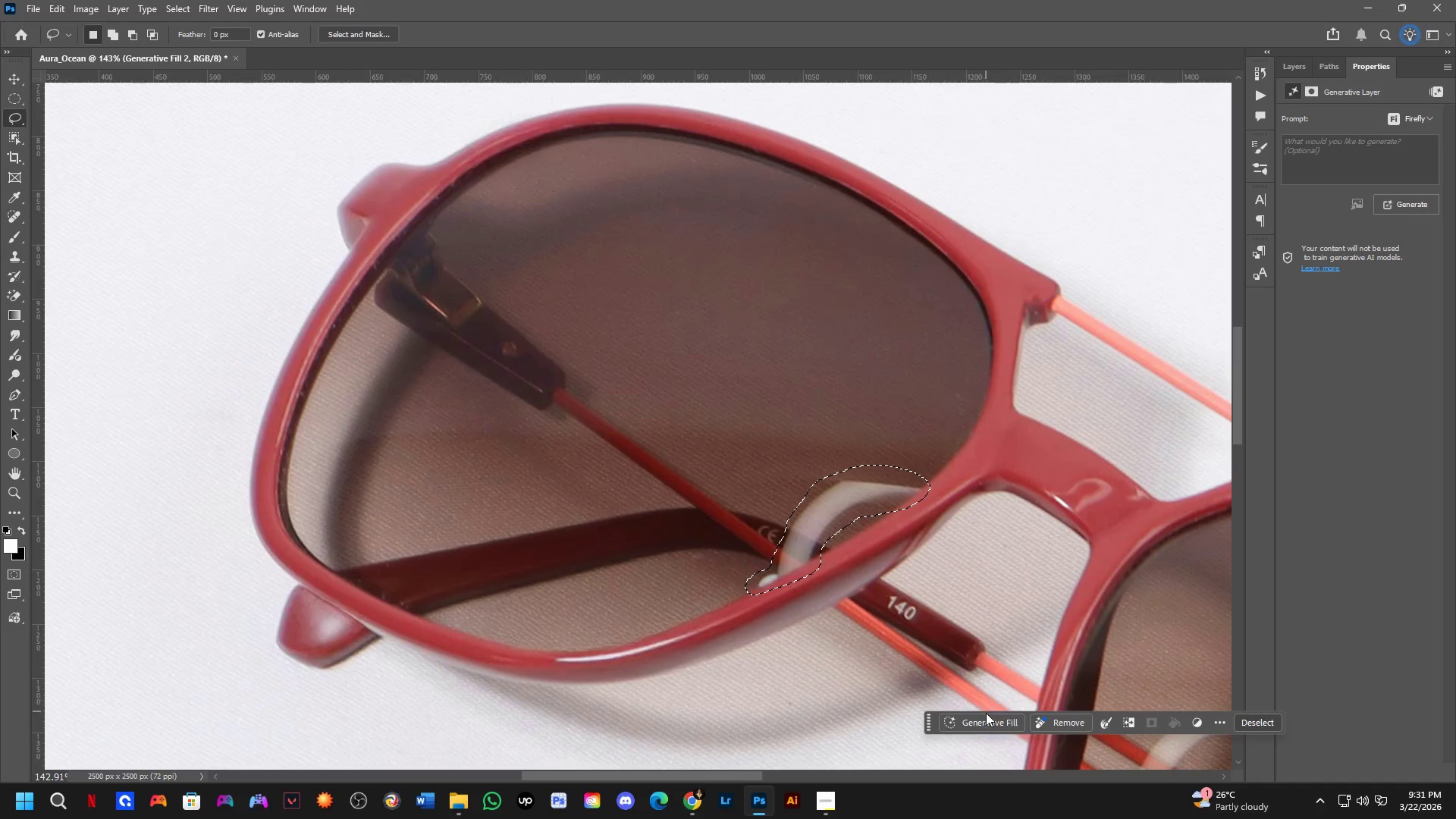 
left_click([986, 721])
 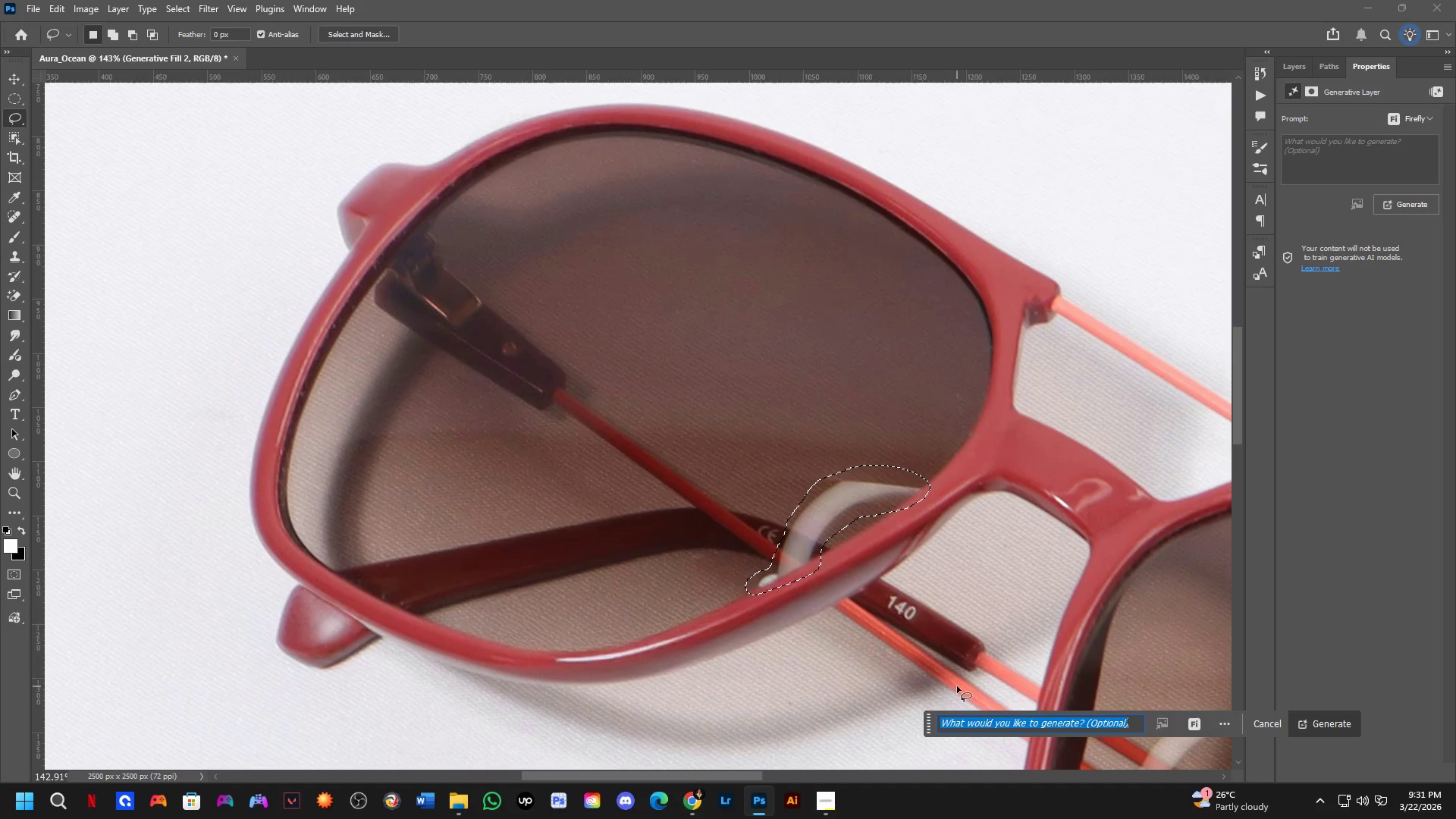 
type(remove)
 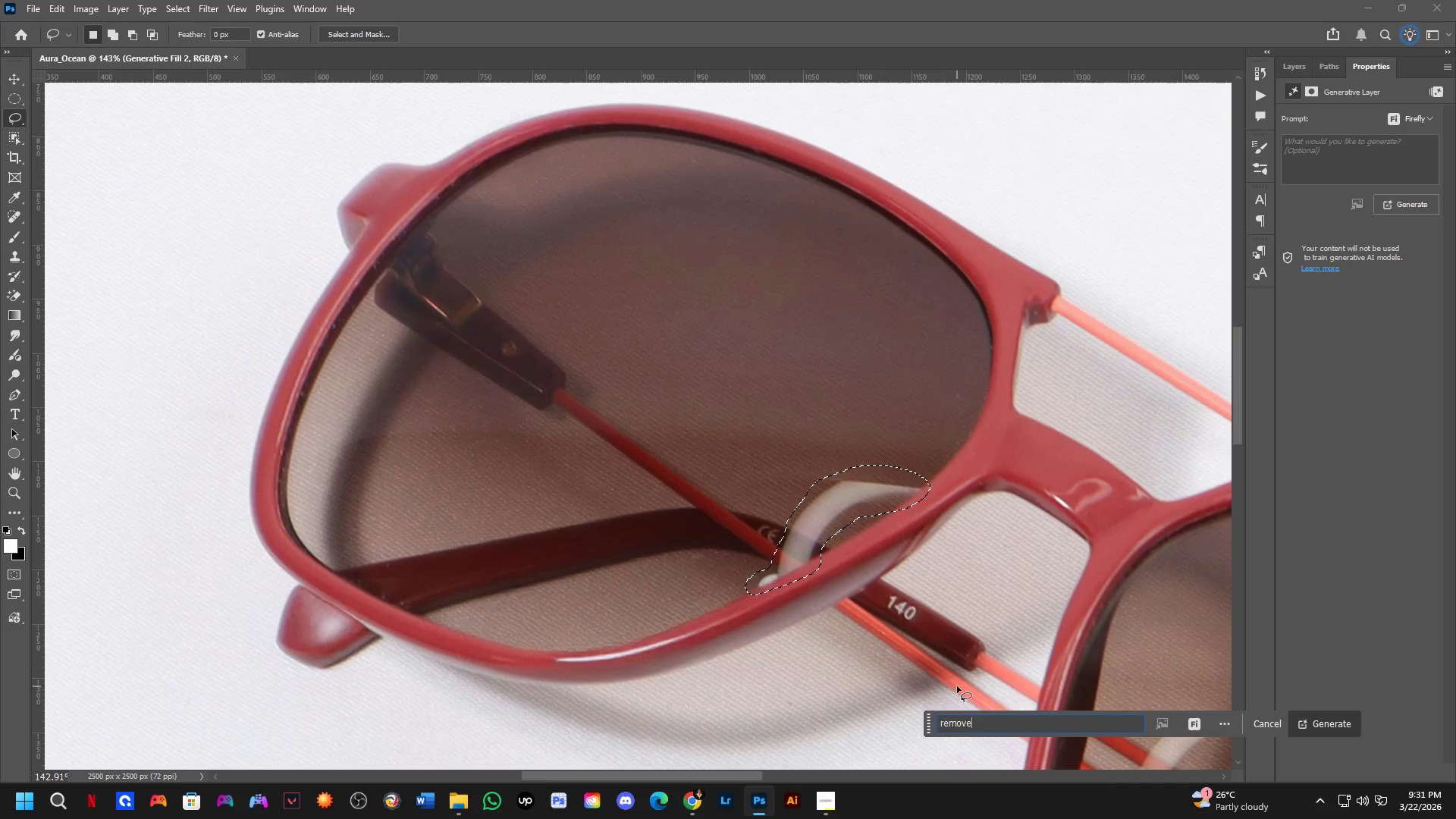 
key(Enter)
 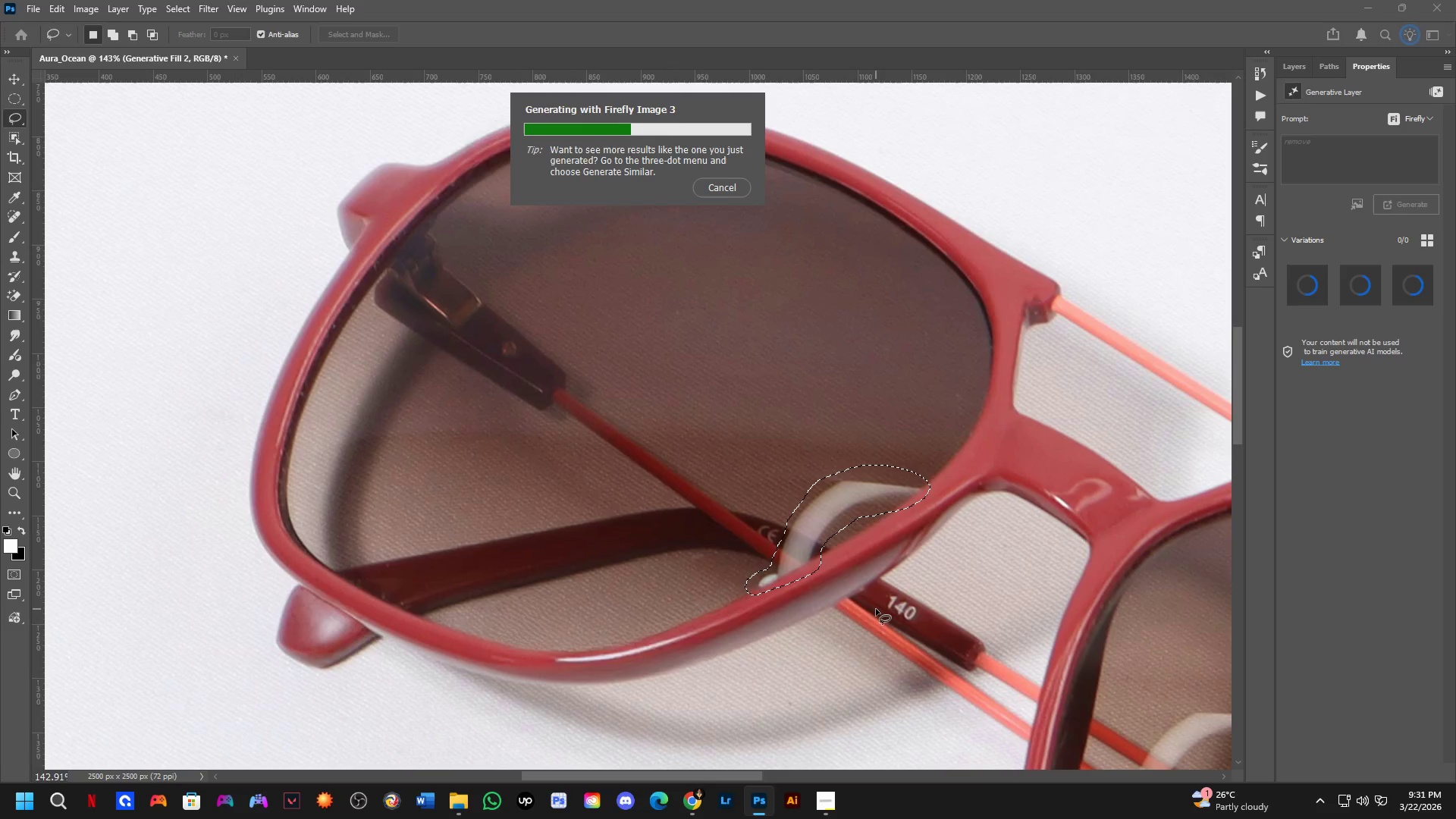 
wait(10.27)
 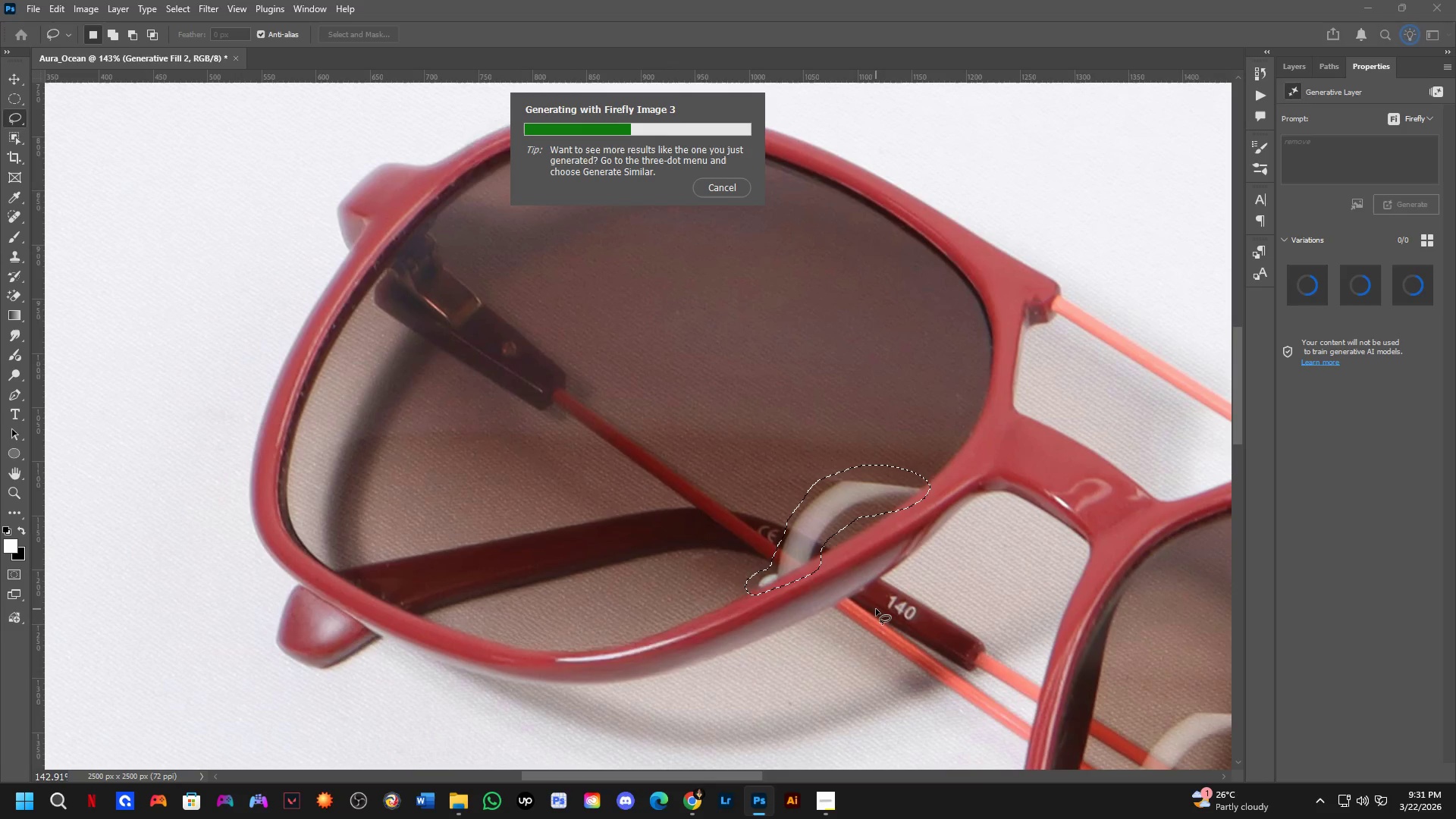 
right_click([36, 486])
 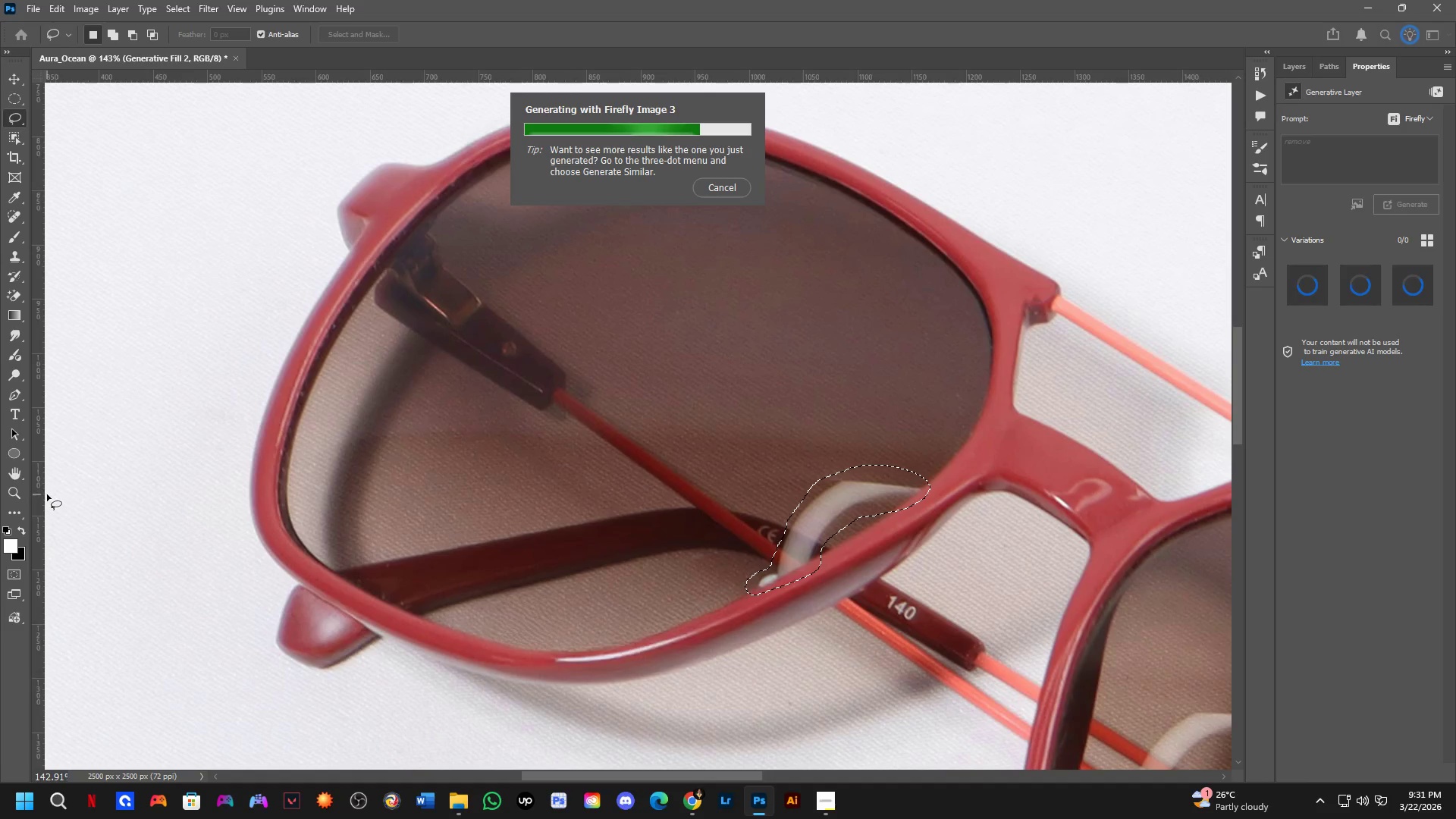 
left_click_drag(start_coordinate=[42, 497], to_coordinate=[62, 501])
 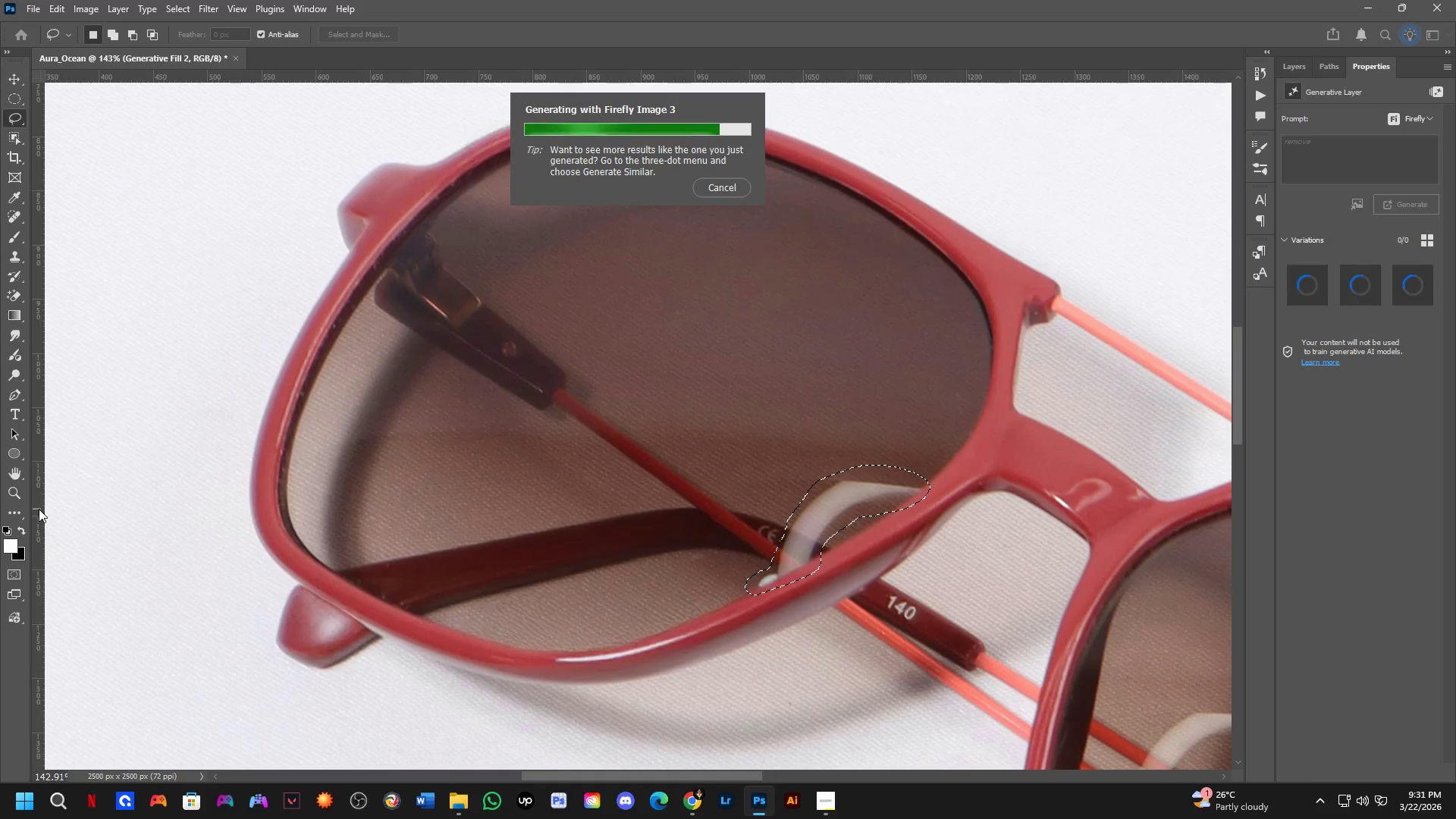 
left_click([235, 5])
 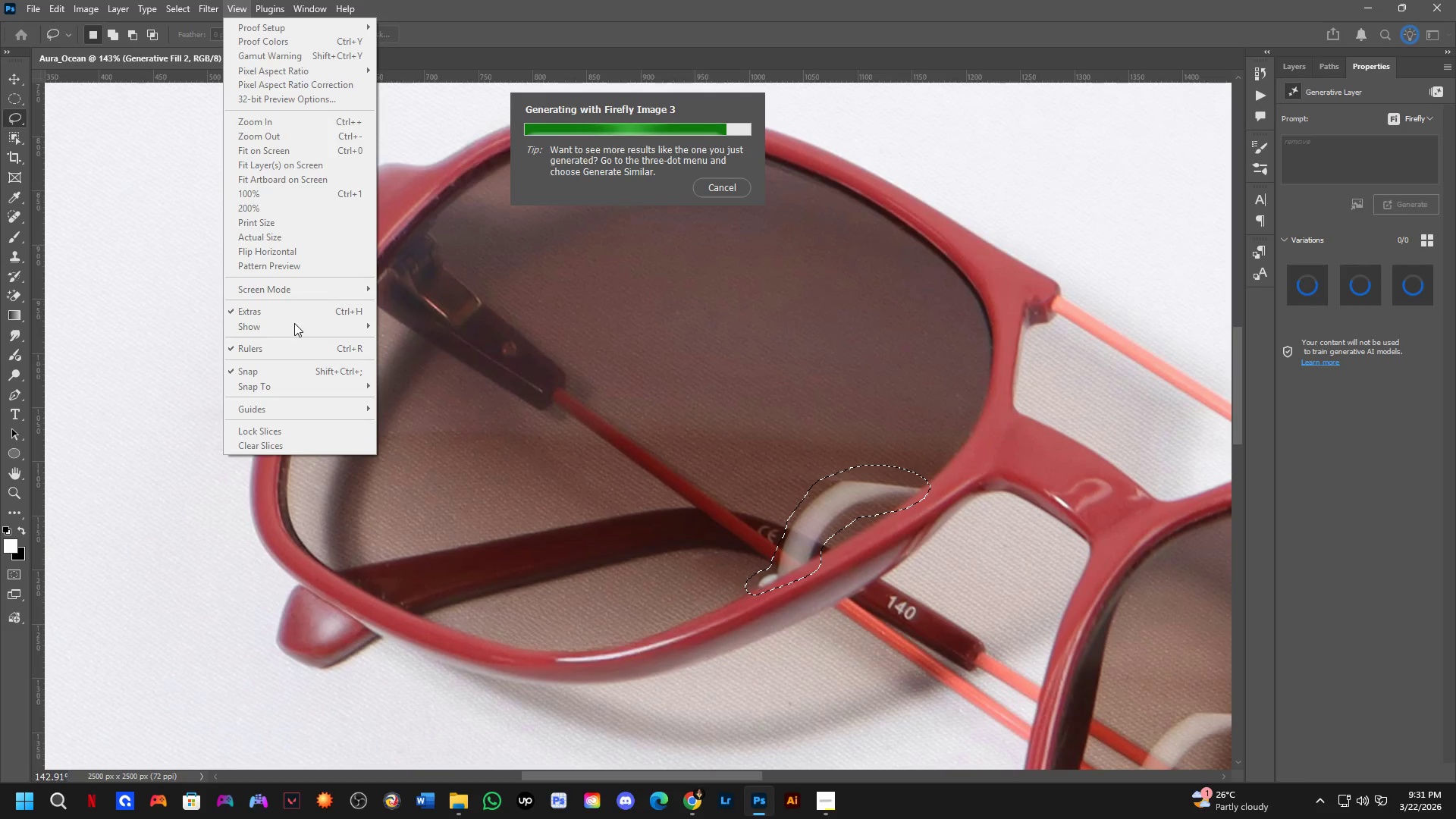 
wait(11.56)
 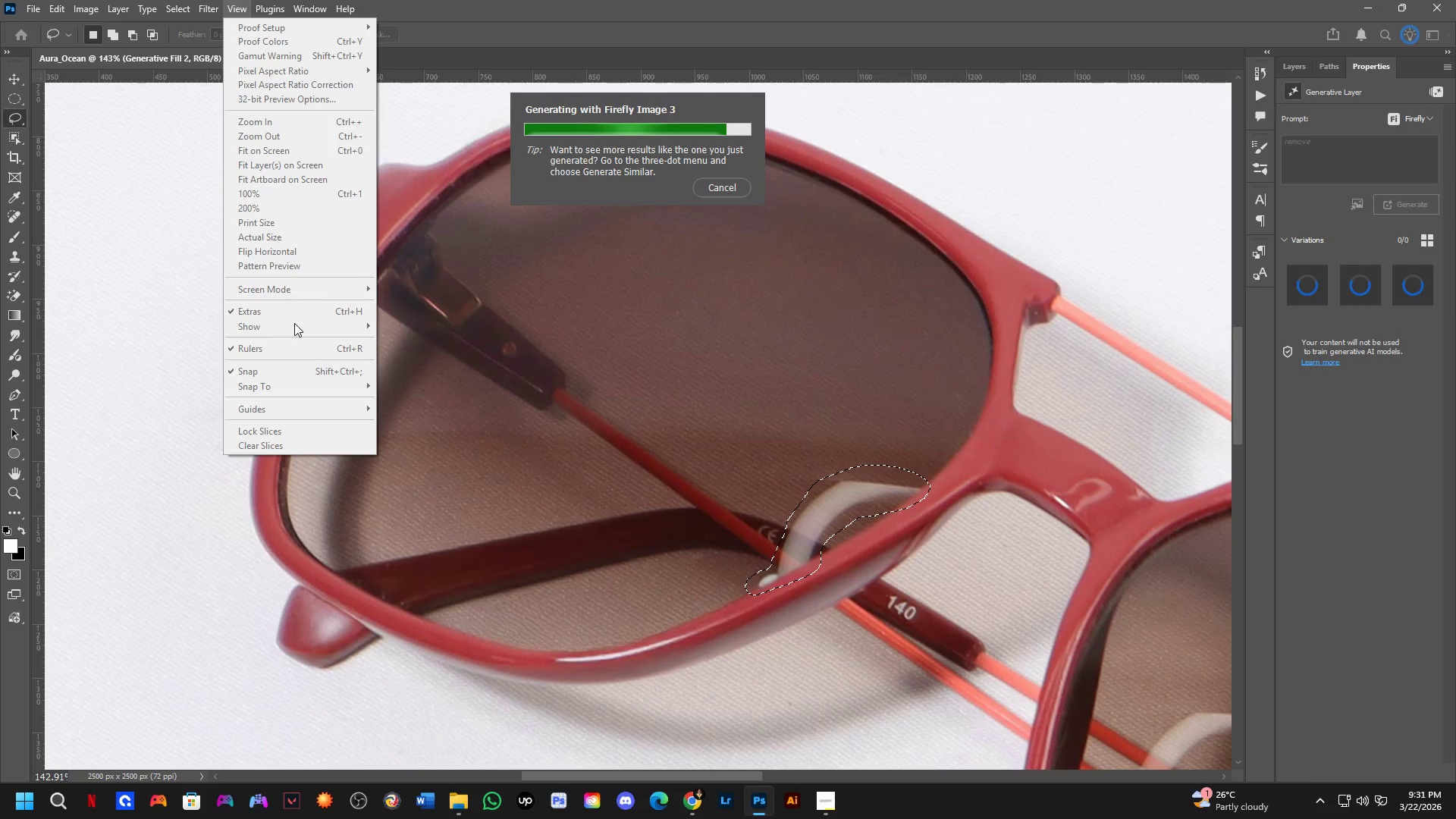 
key(Alt+AltLeft)
 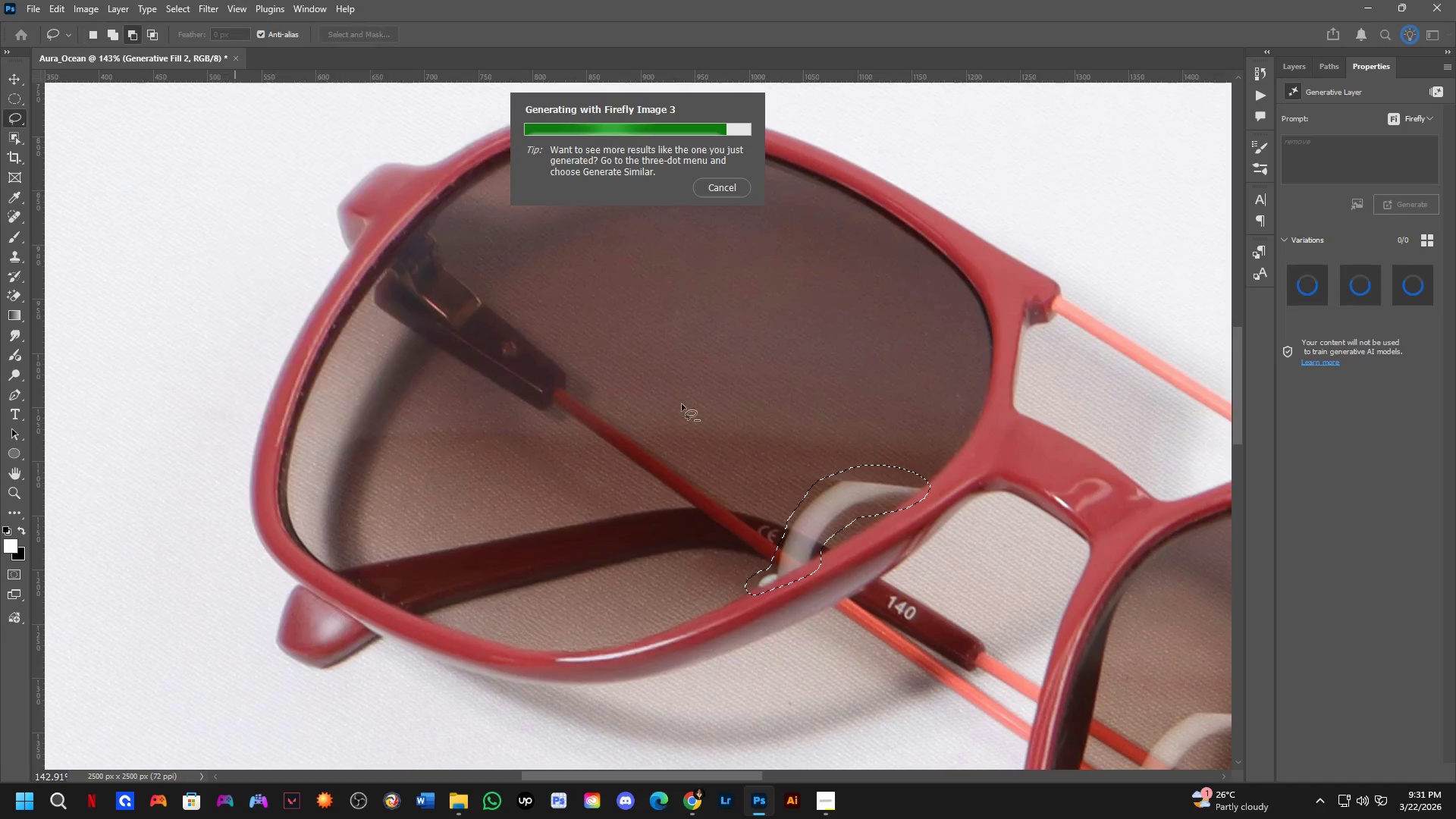 
key(Alt+Tab)